 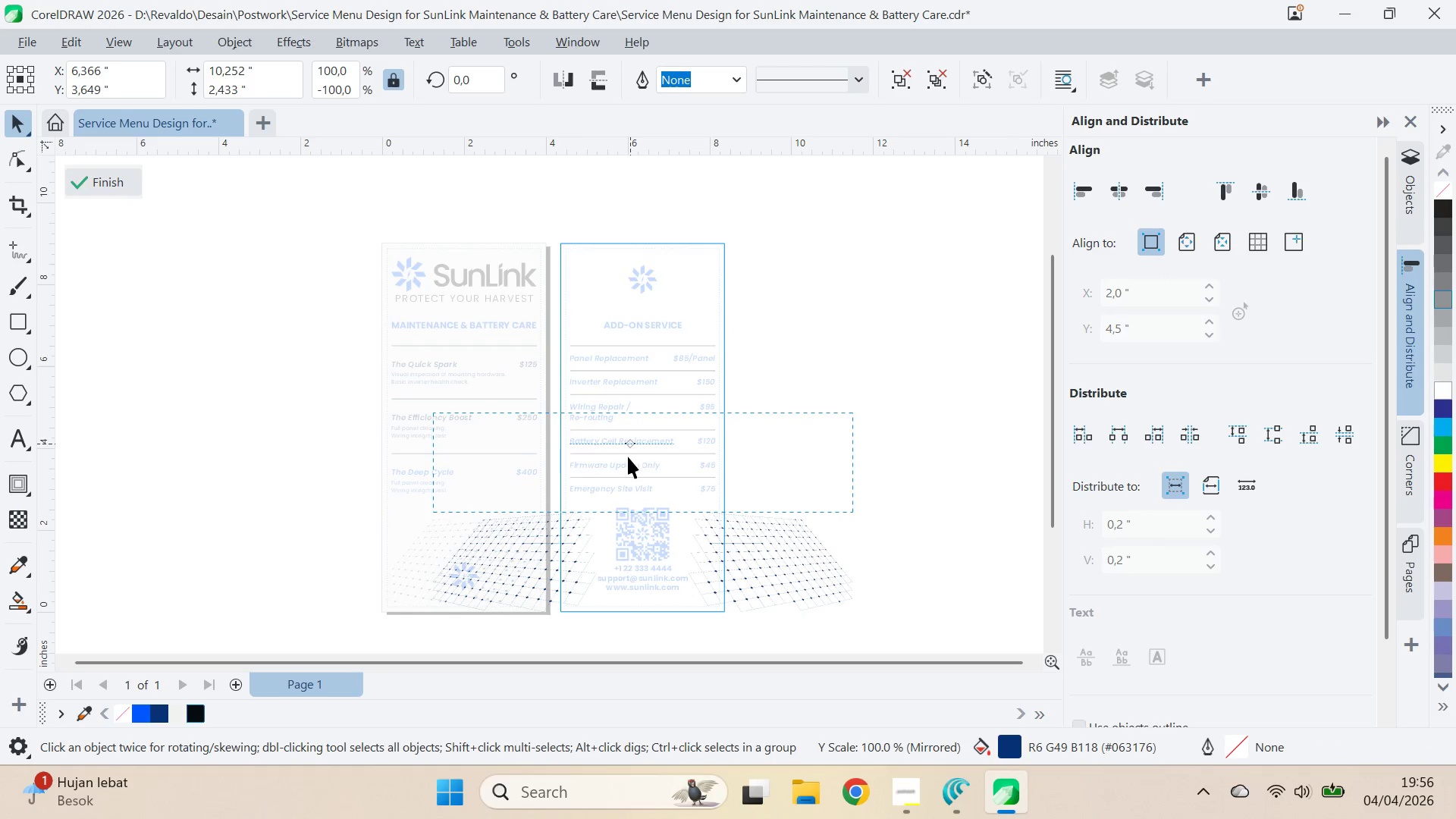 
key(Control+ControlLeft)
 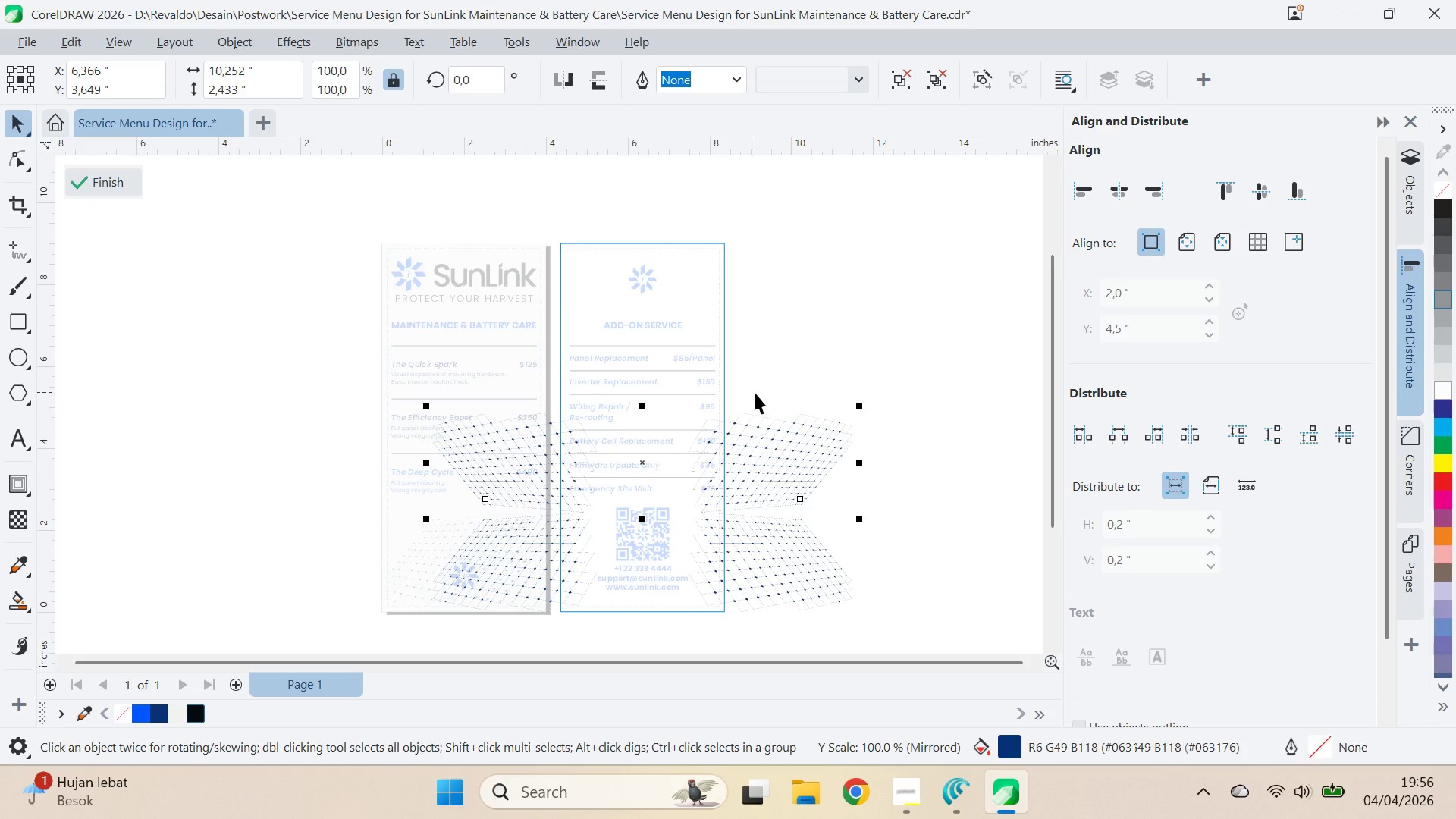 
key(Shift+ShiftLeft)
 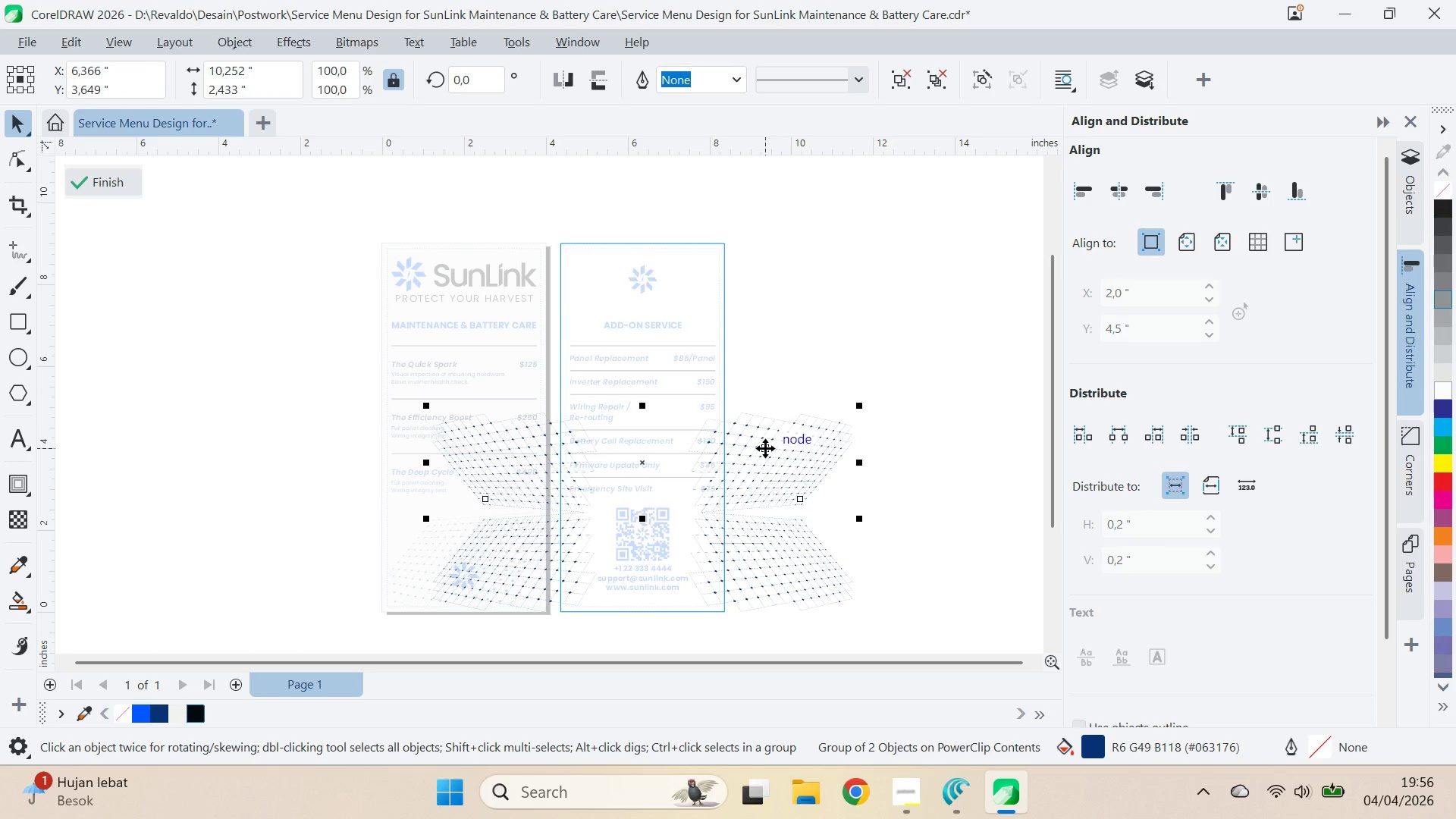 
key(Shift+ShiftLeft)
 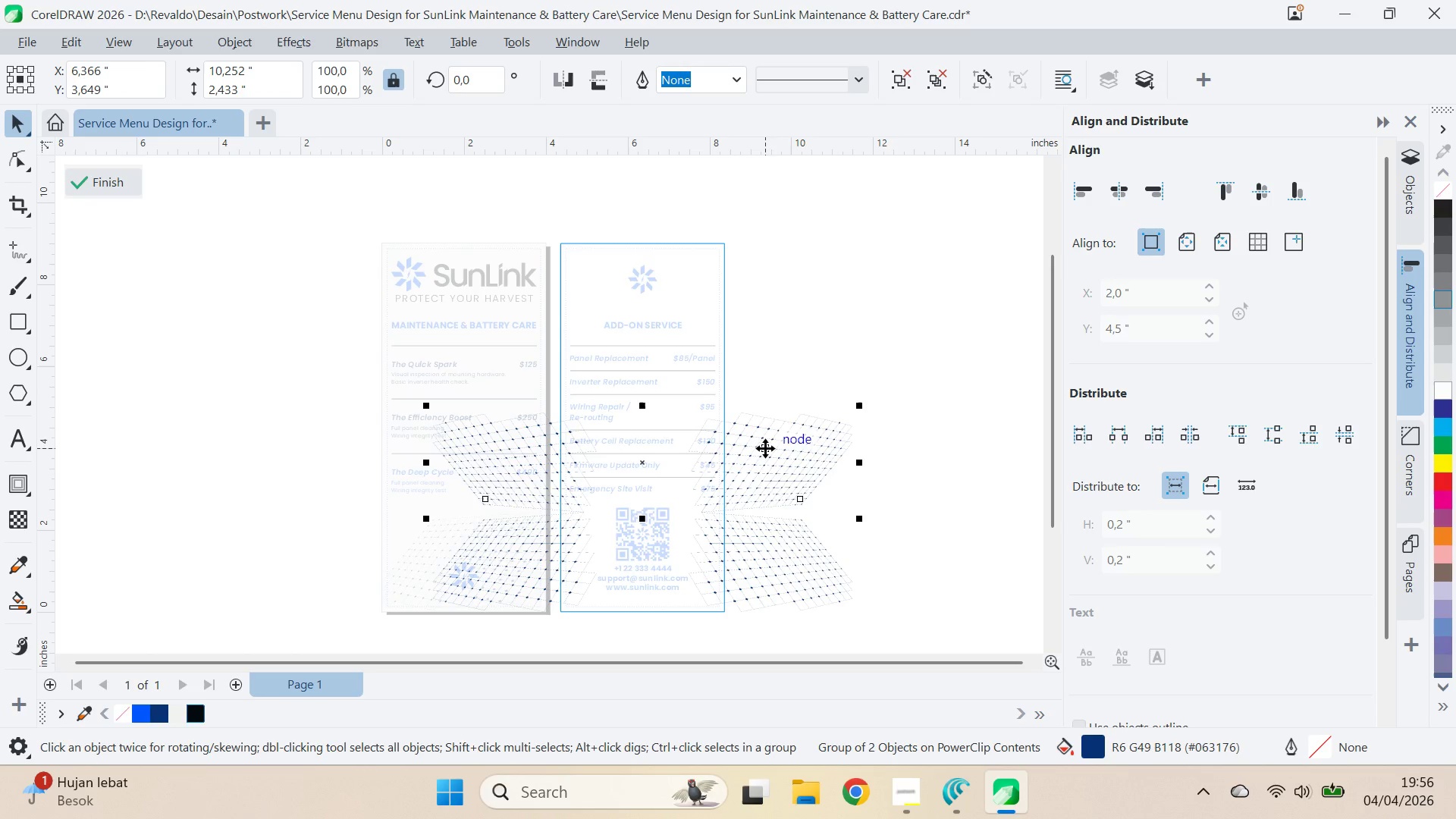 
key(Shift+ShiftLeft)
 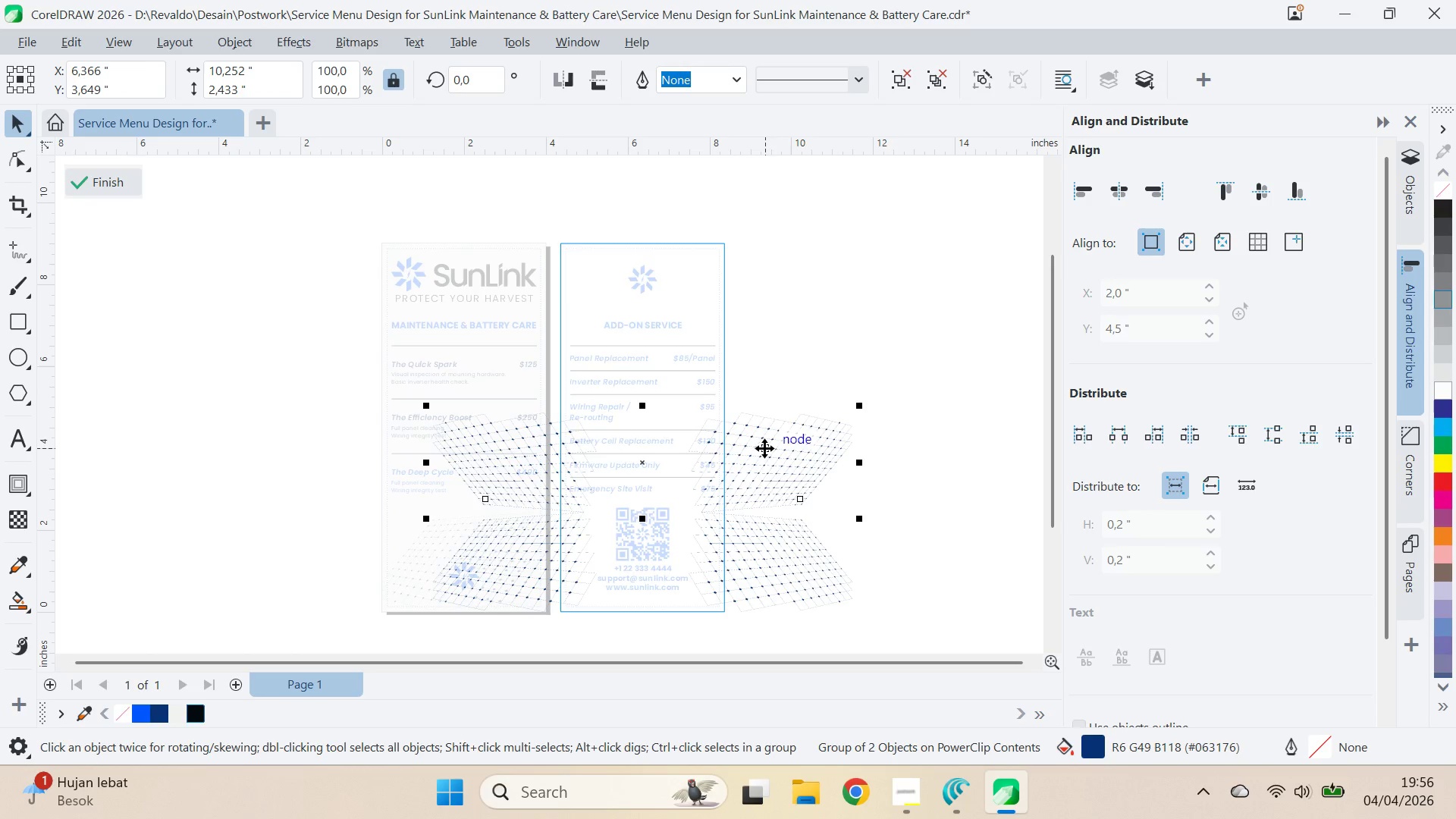 
key(T)
 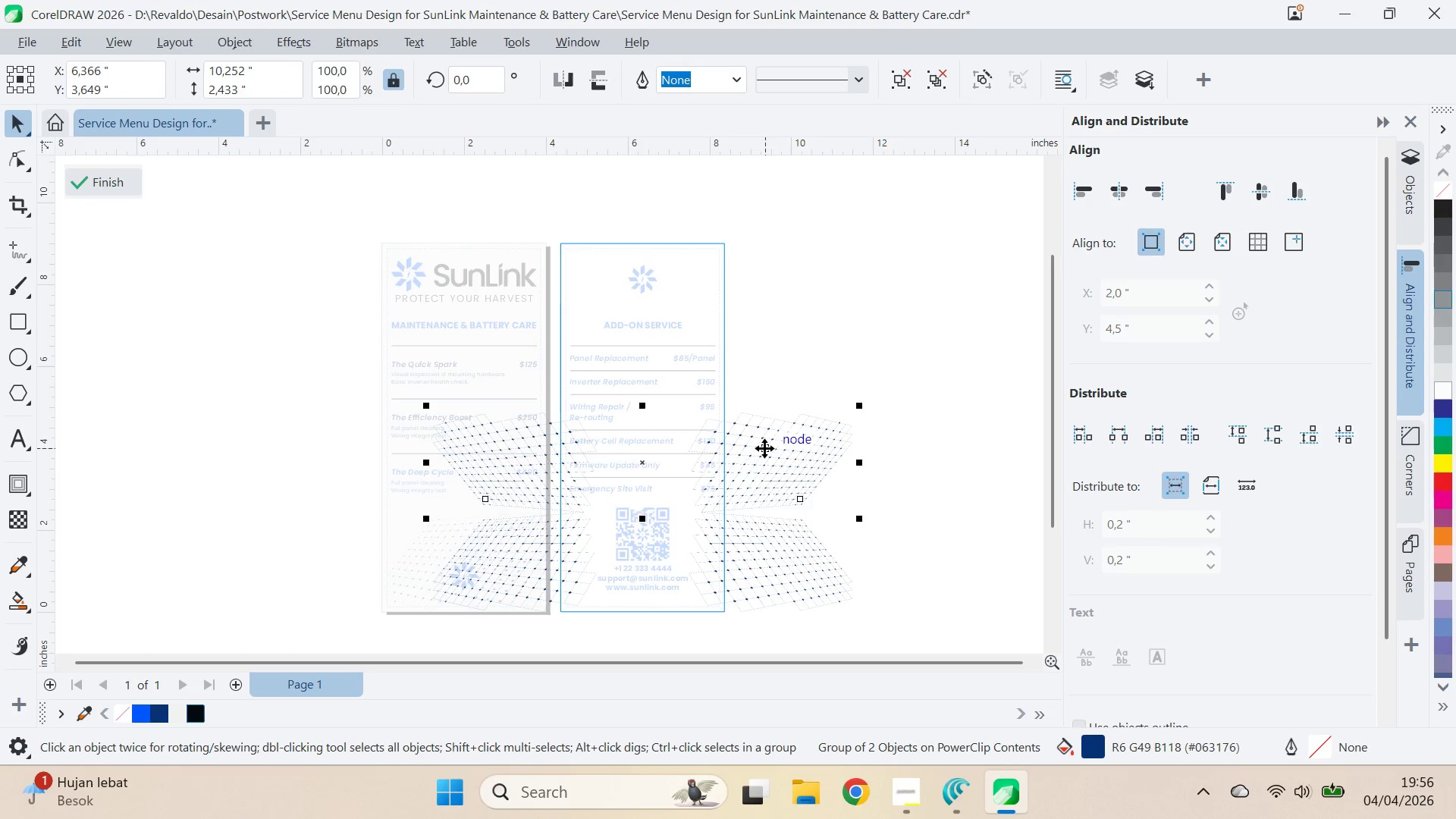 
left_click_drag(start_coordinate=[764, 448], to_coordinate=[776, 263])
 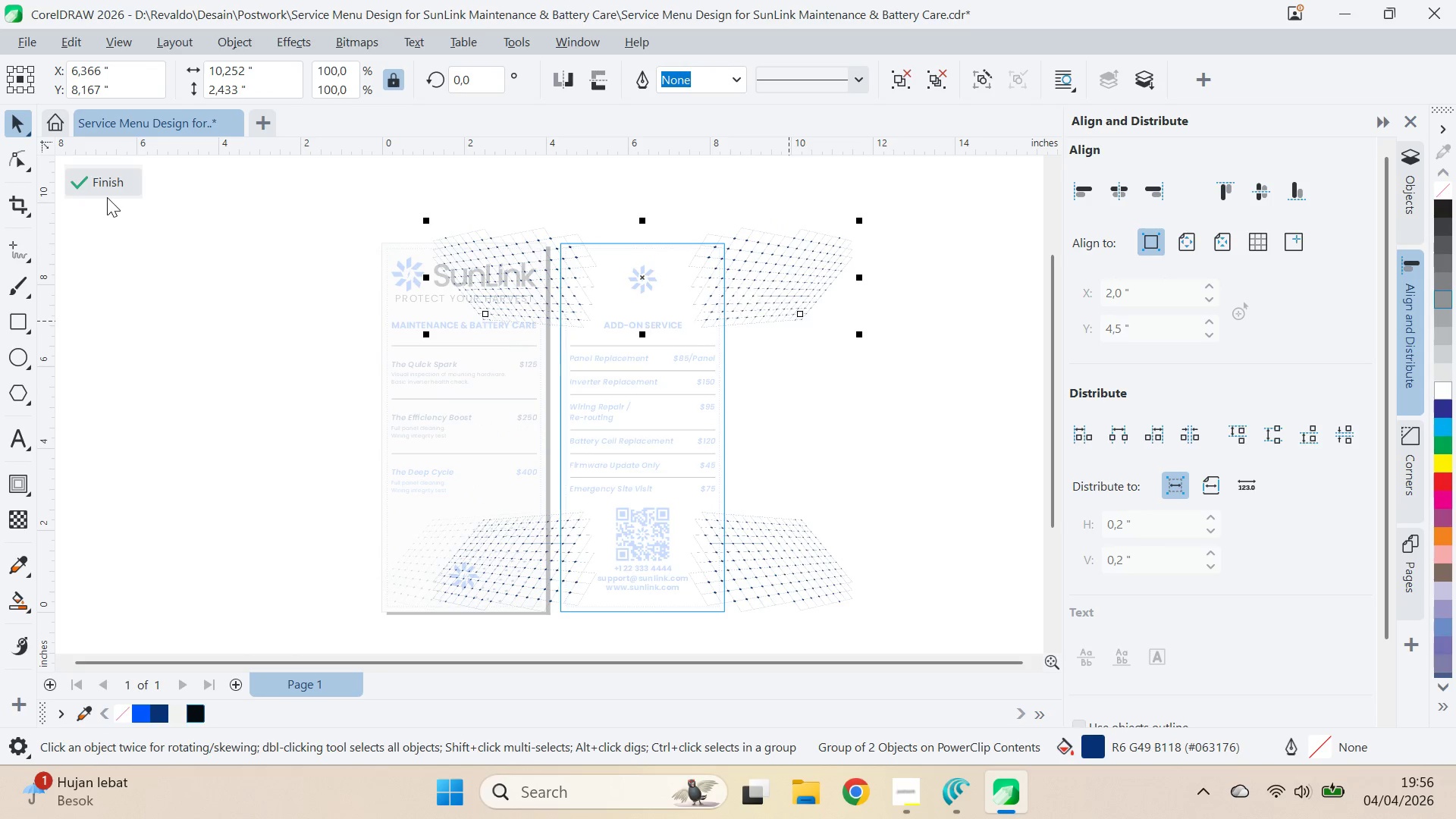 
hold_key(key=ShiftLeft, duration=1.53)
 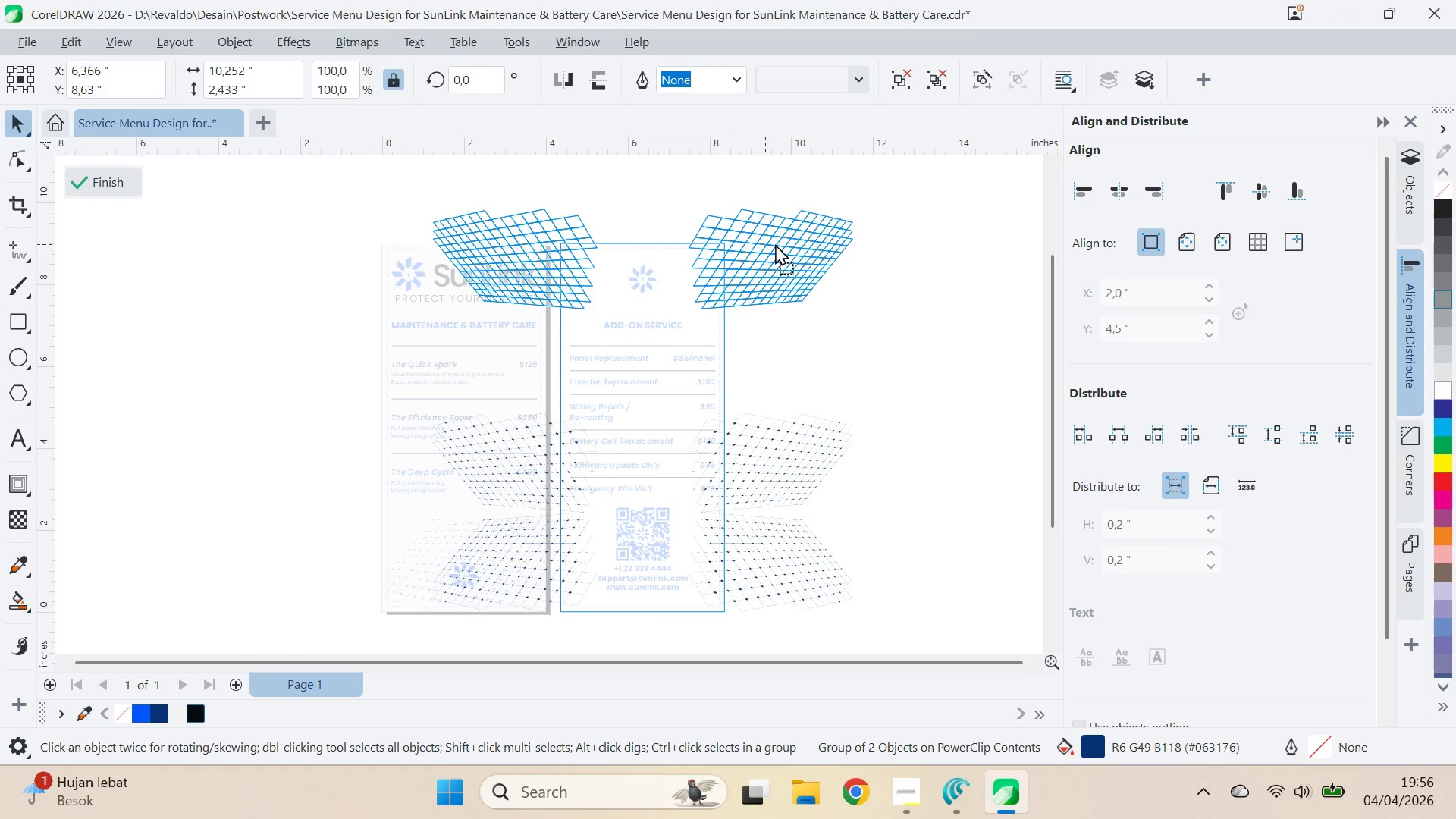 
hold_key(key=ShiftLeft, duration=1.52)
 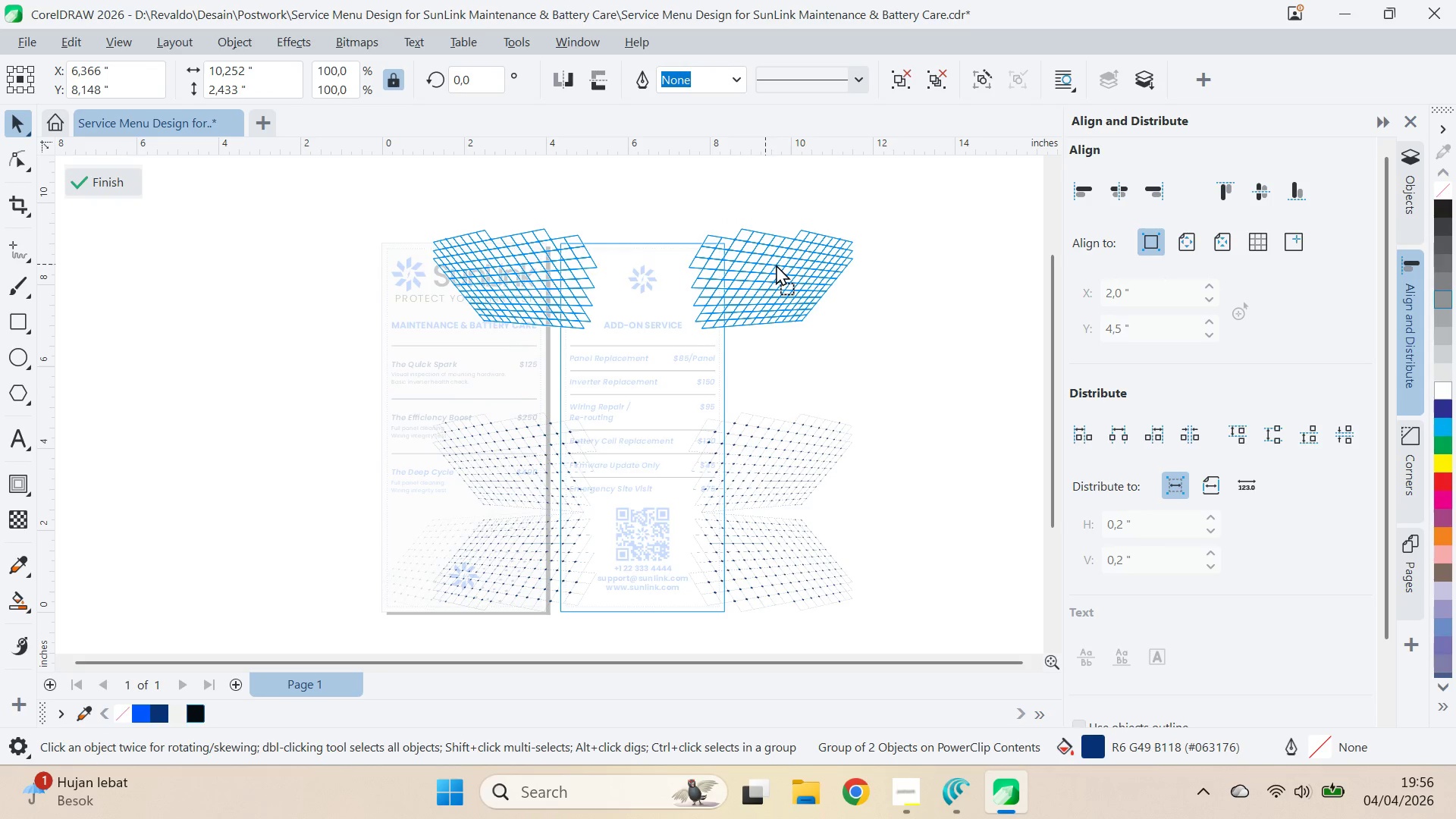 
hold_key(key=ShiftLeft, duration=1.5)
 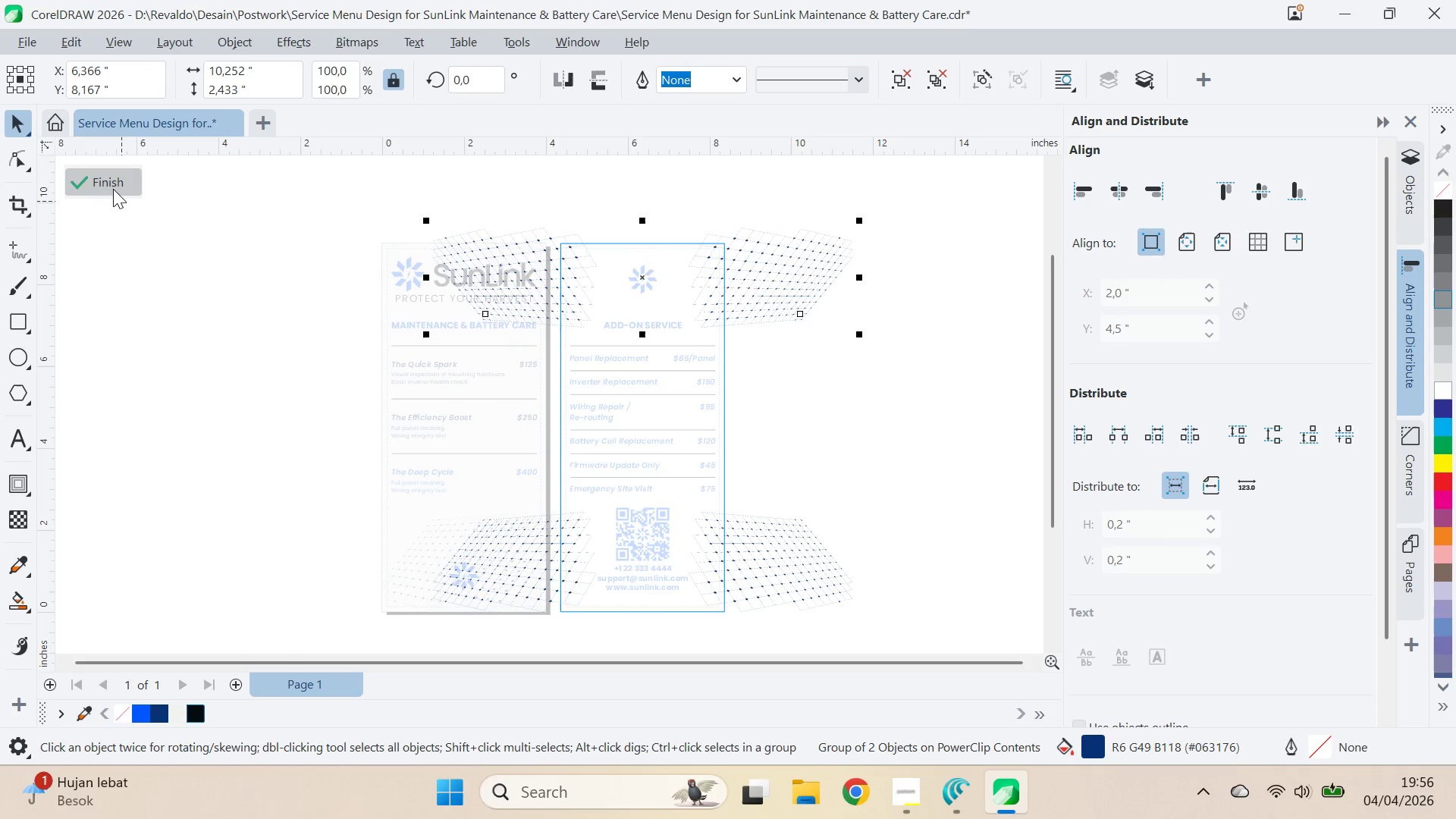 
double_click([213, 336])
 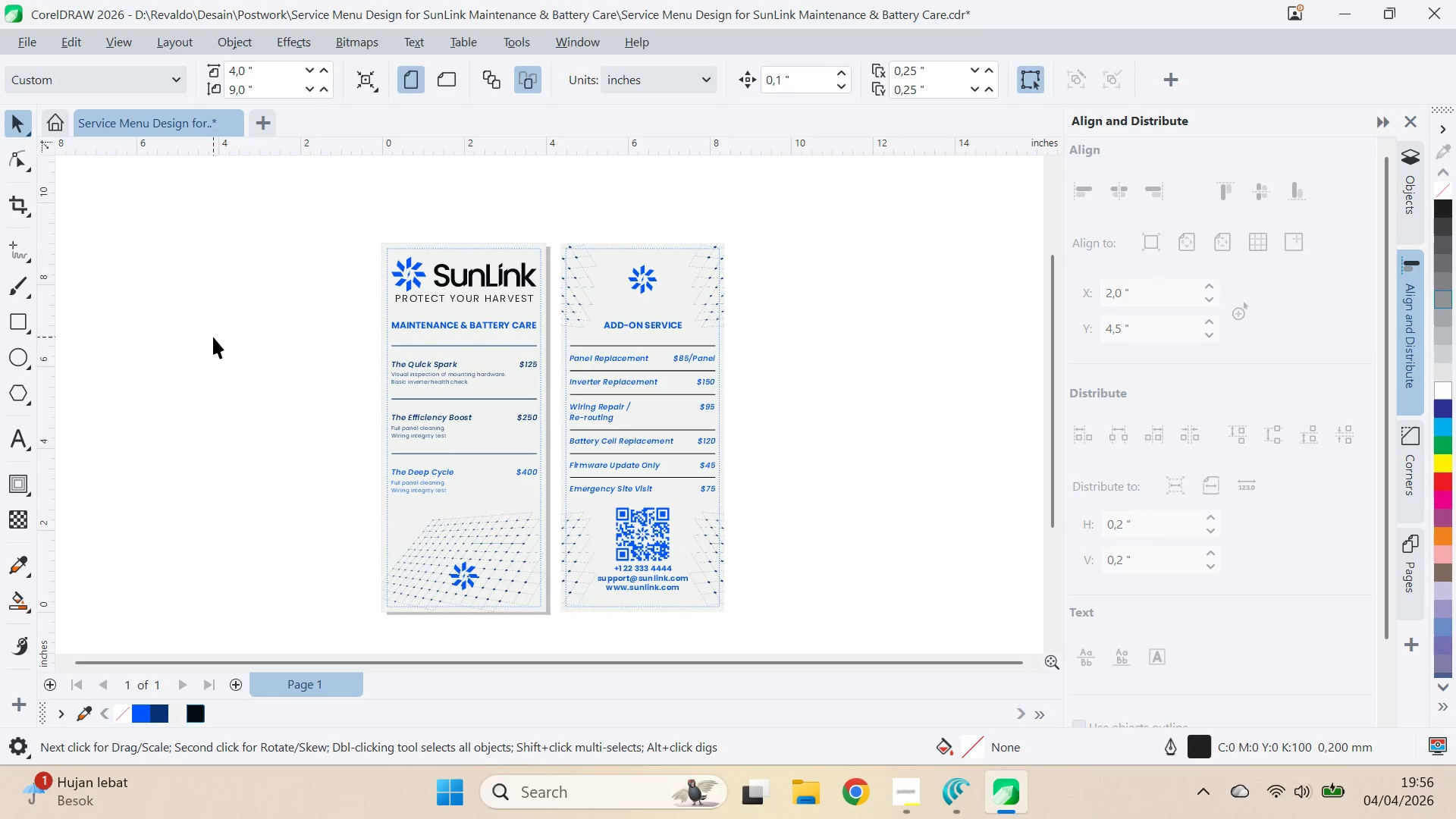 
left_click([234, 390])
 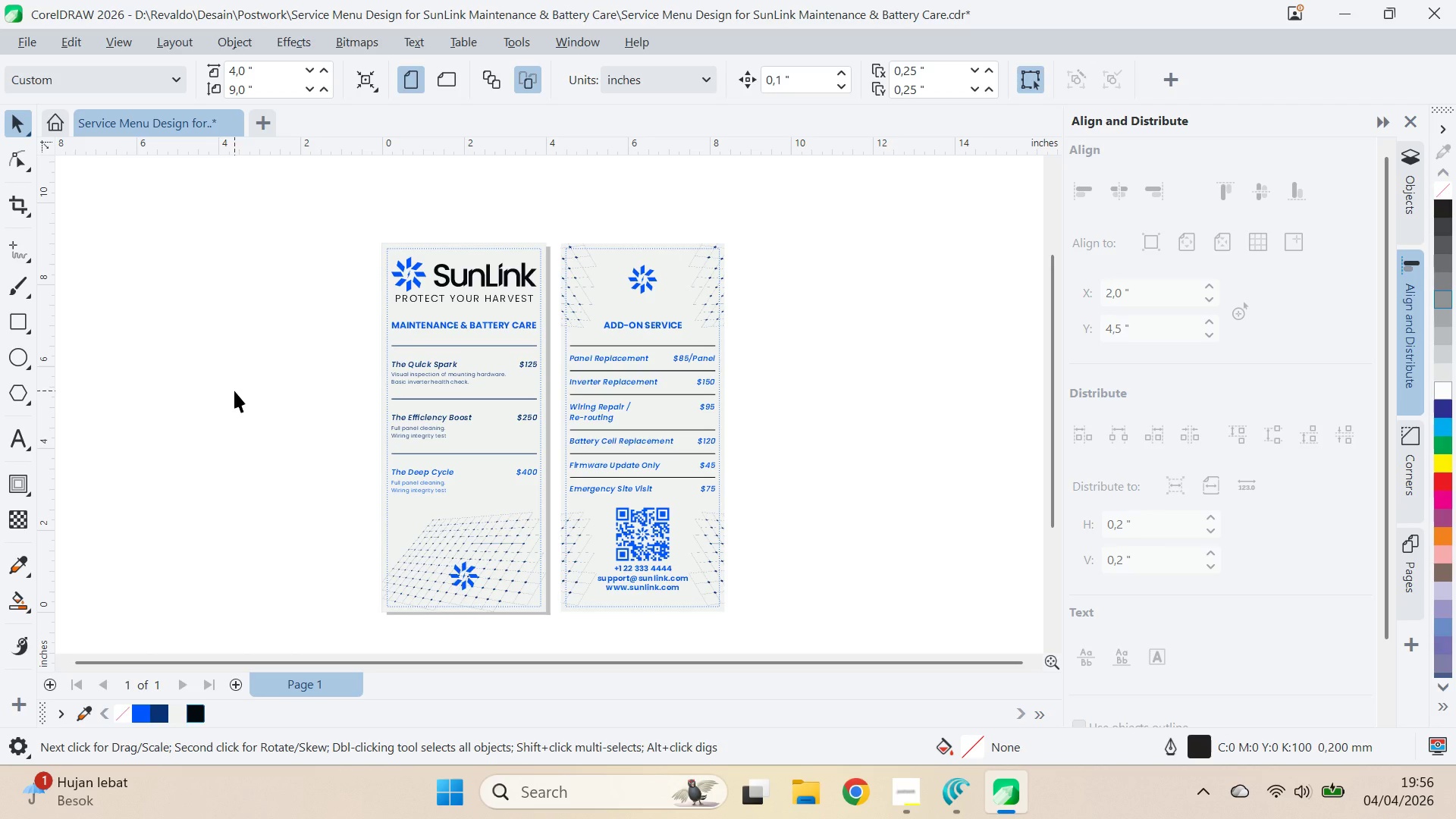 
left_click([234, 391])
 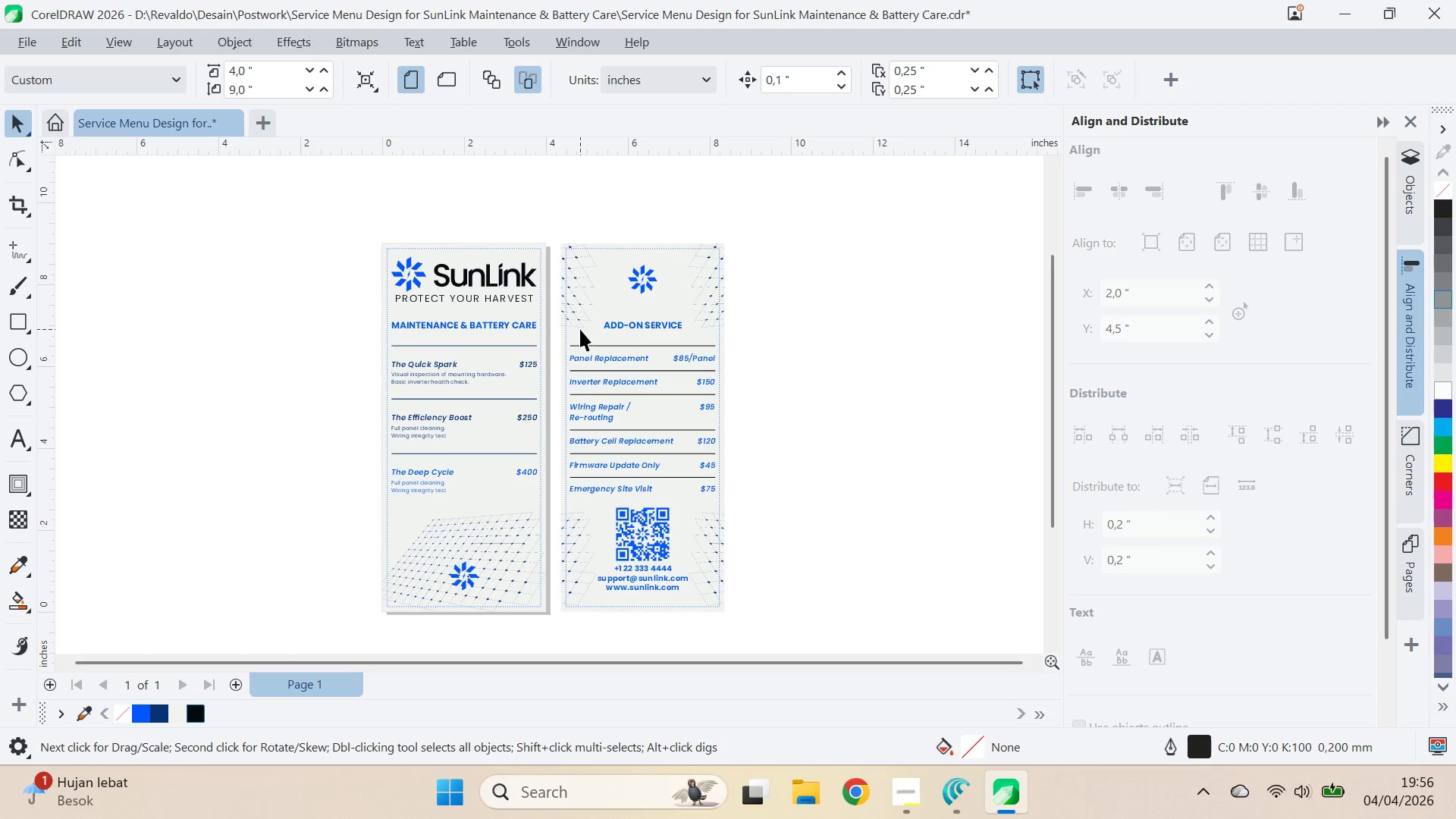 
scroll: coordinate [581, 326], scroll_direction: up, amount: 5.0
 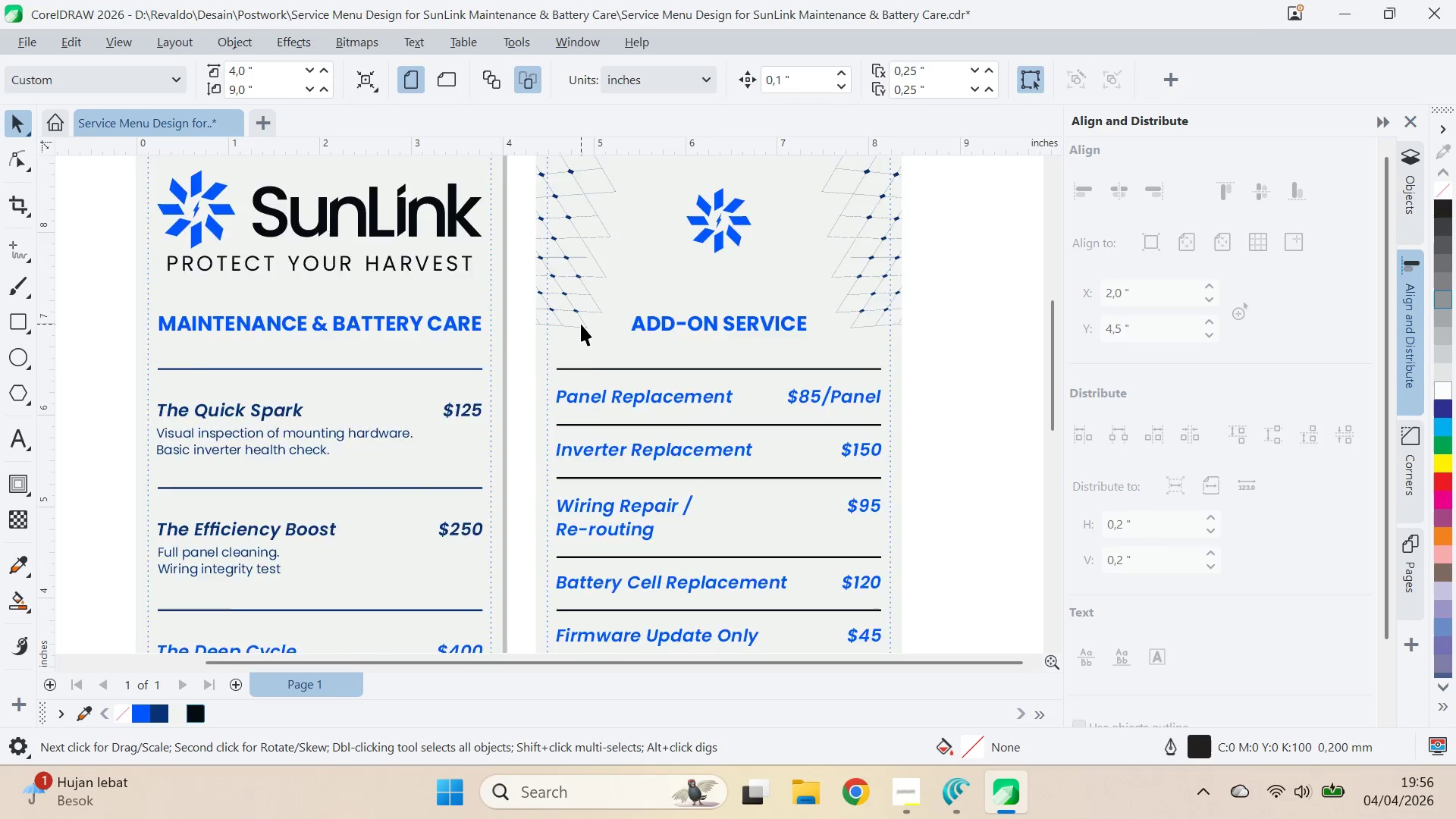 
key(Q)
 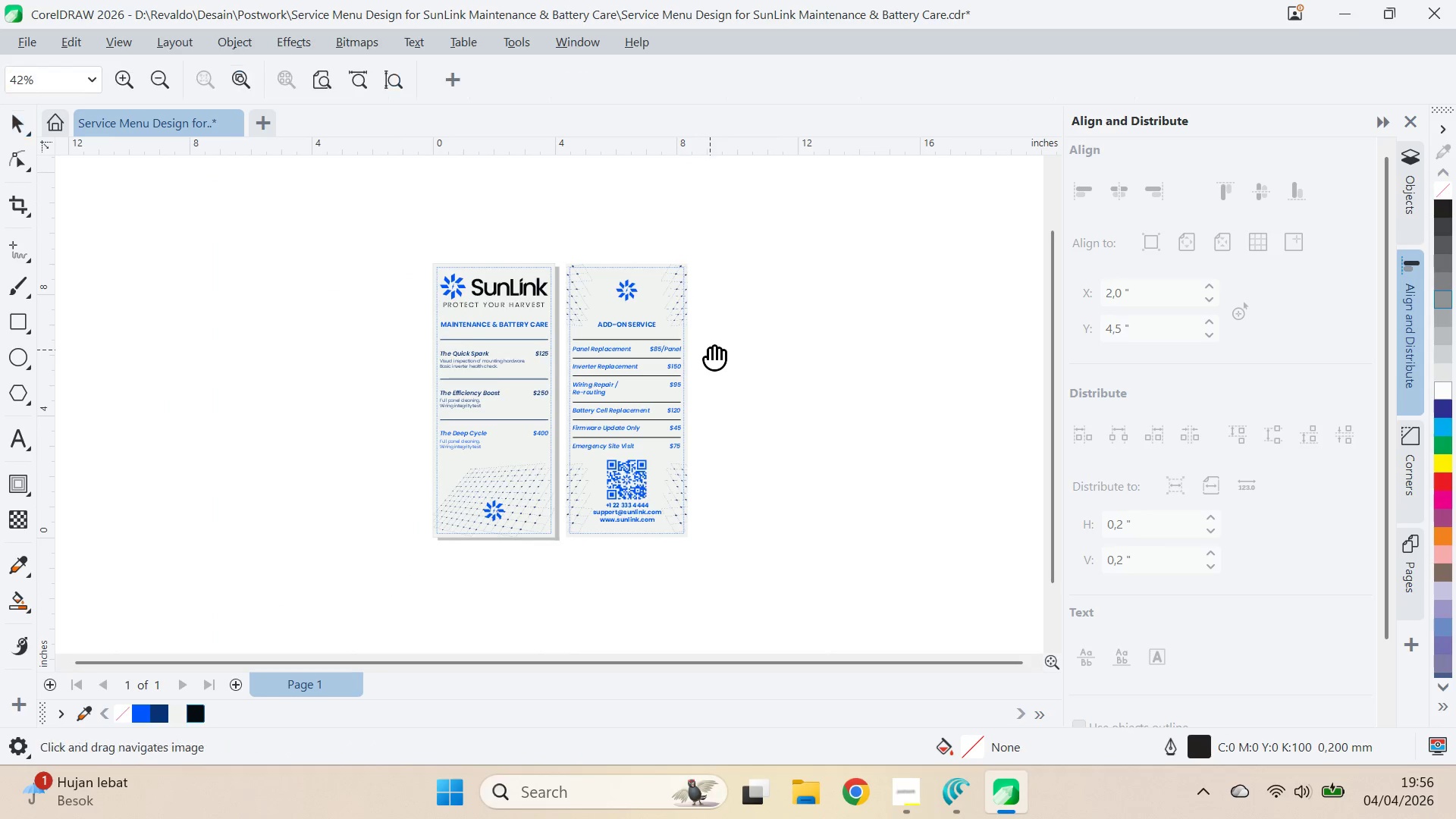 
scroll: coordinate [581, 325], scroll_direction: down, amount: 7.0
 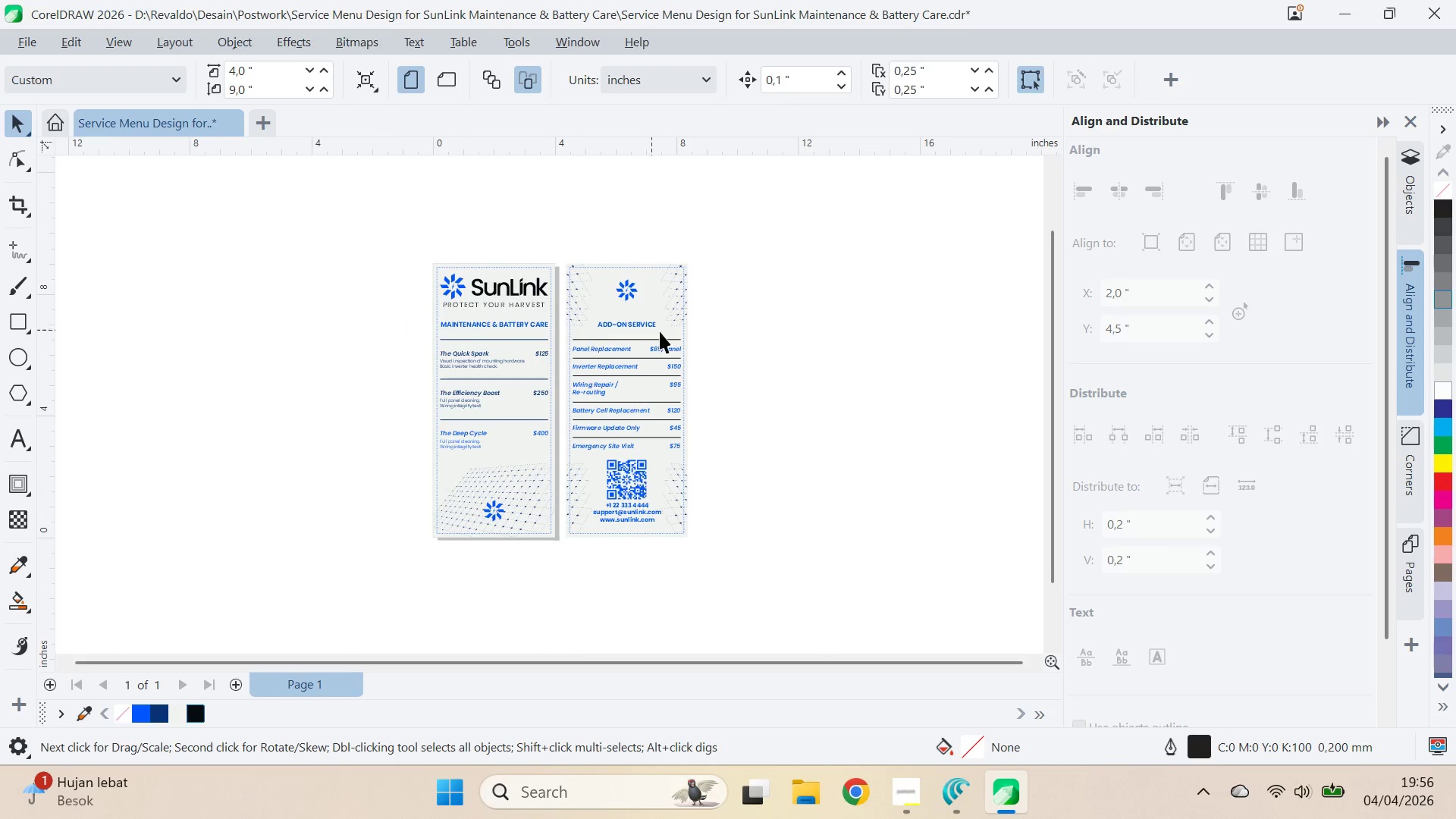 
left_click_drag(start_coordinate=[710, 350], to_coordinate=[645, 402])
 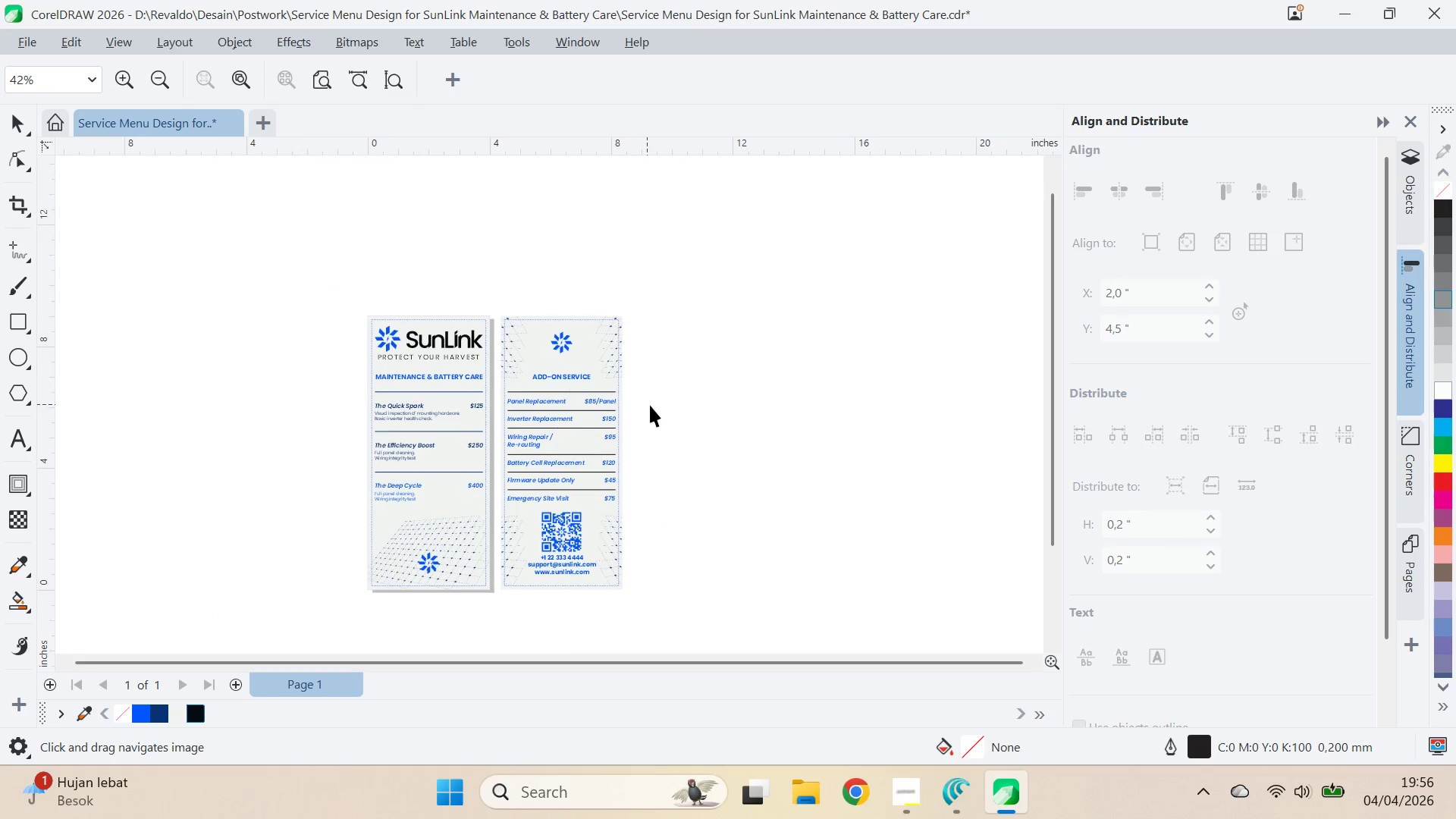 
key(V)
 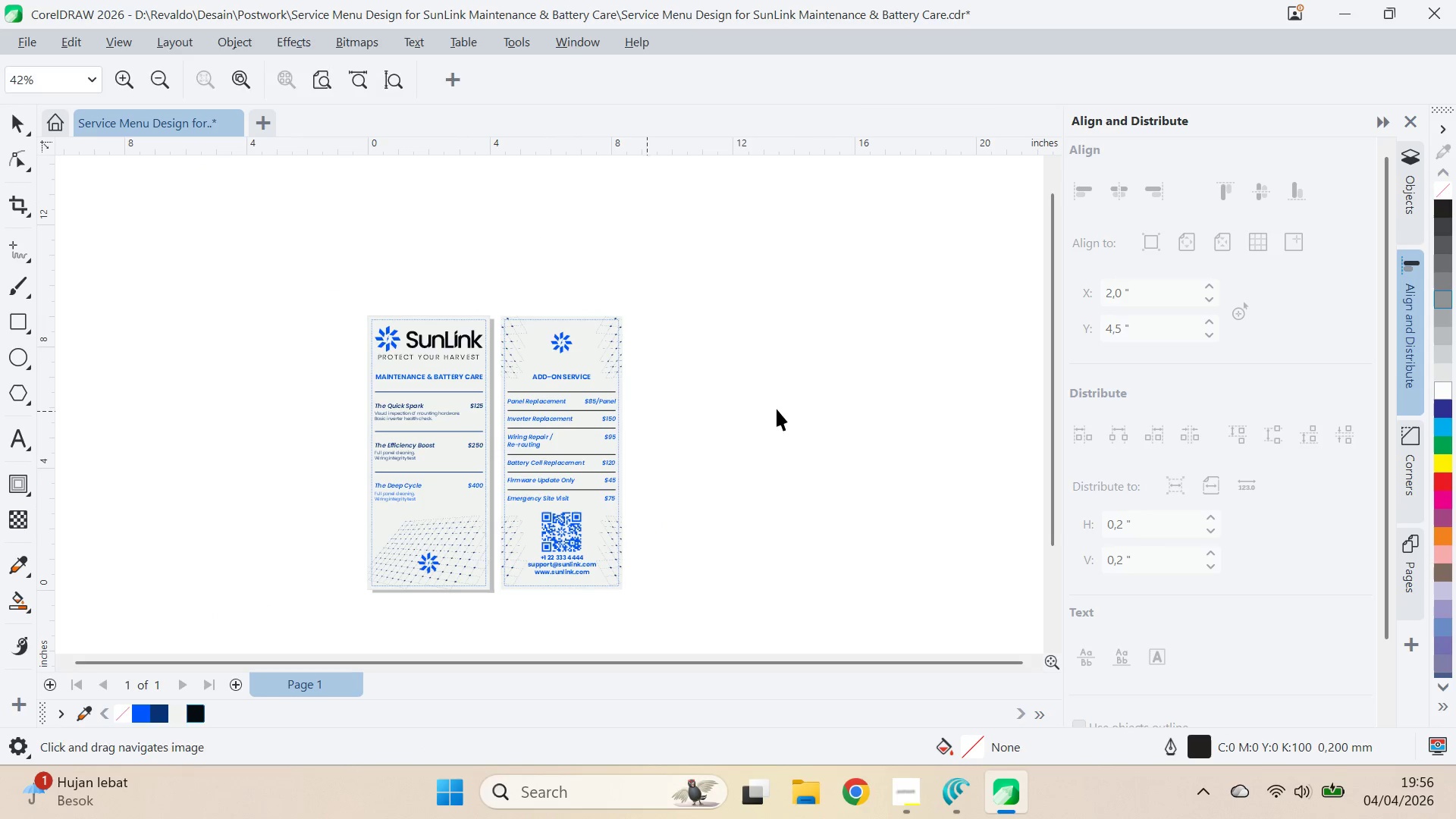 
left_click([796, 411])
 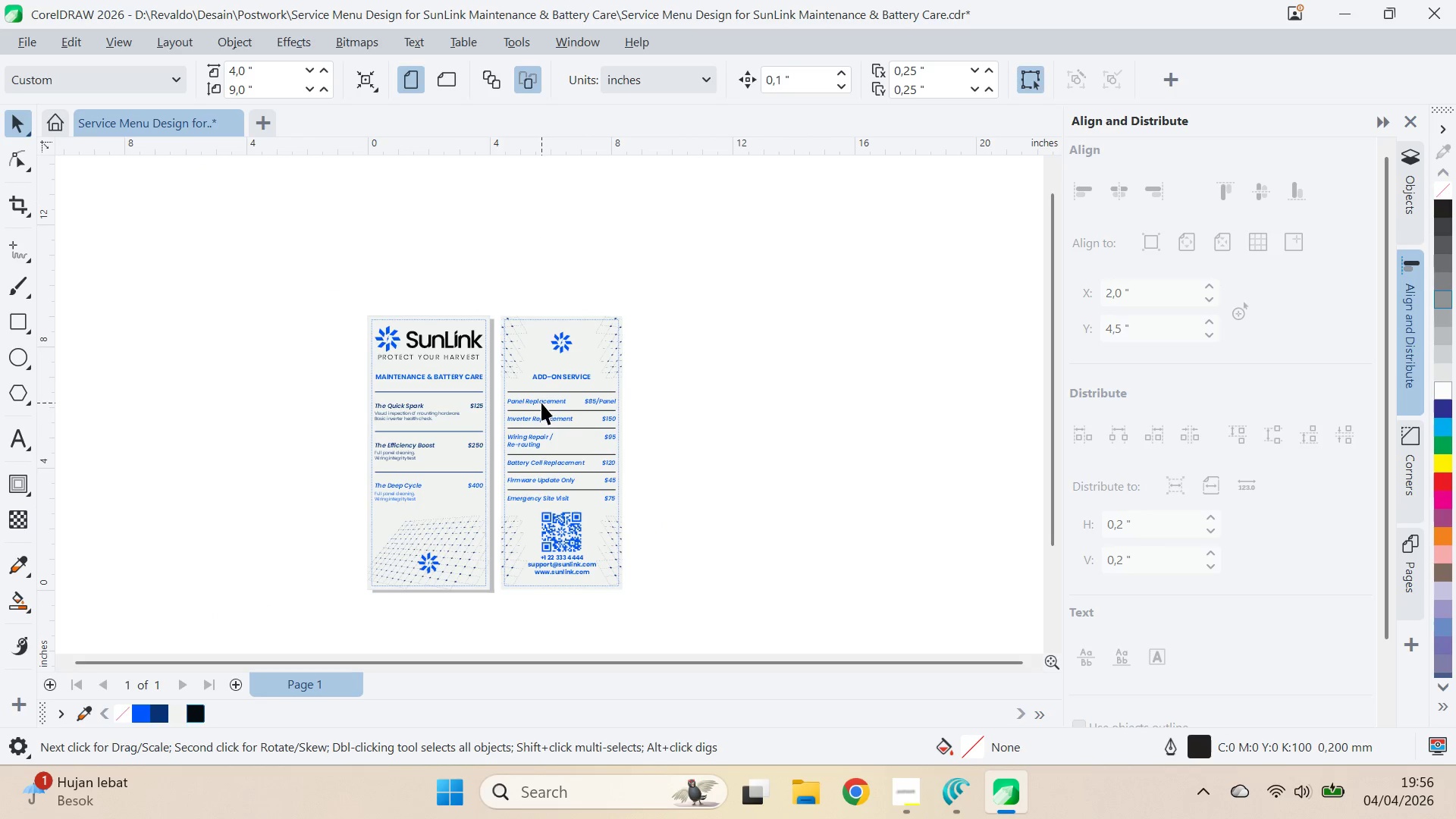 
scroll: coordinate [540, 398], scroll_direction: up, amount: 5.0
 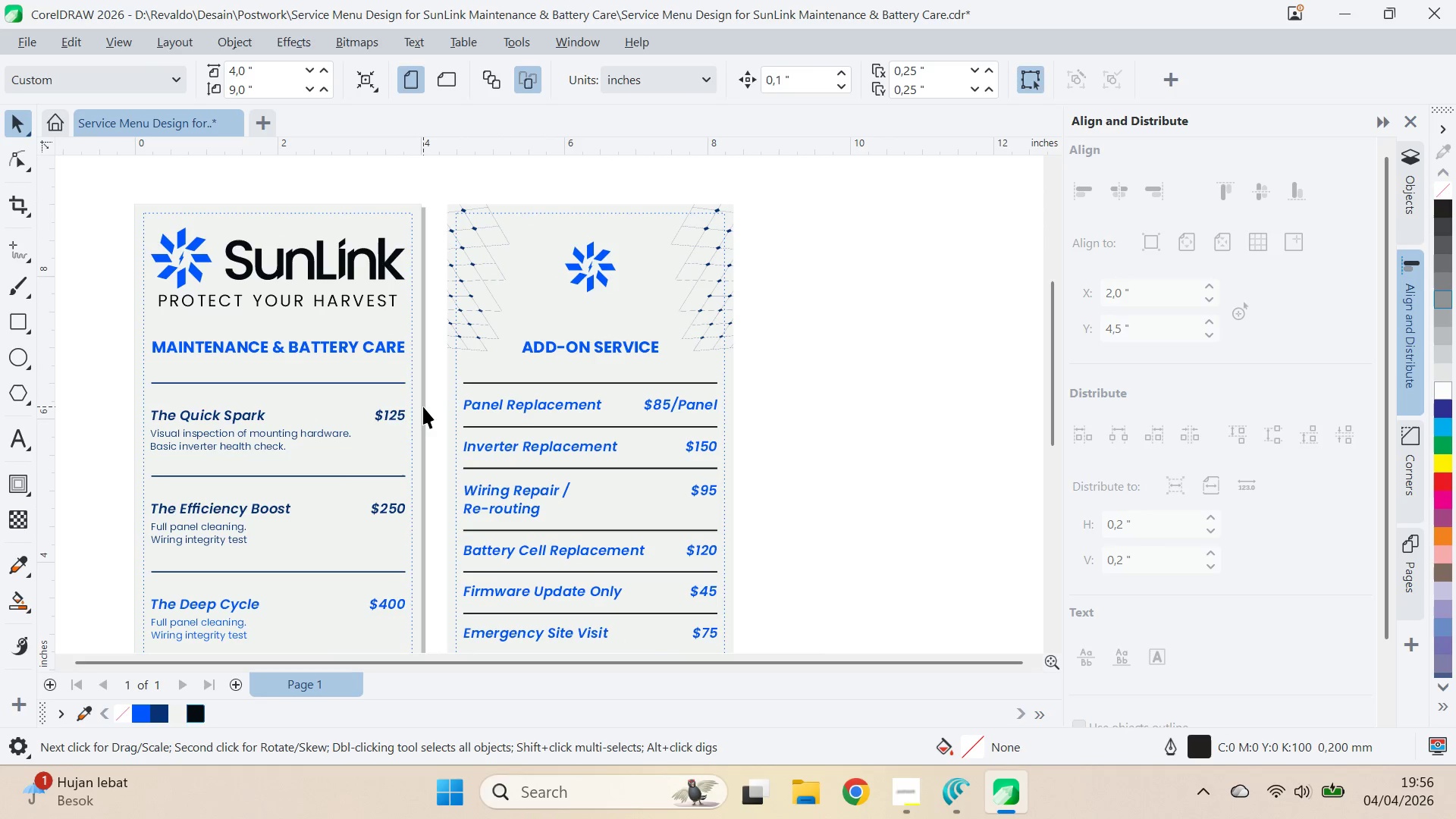 
left_click([424, 406])
 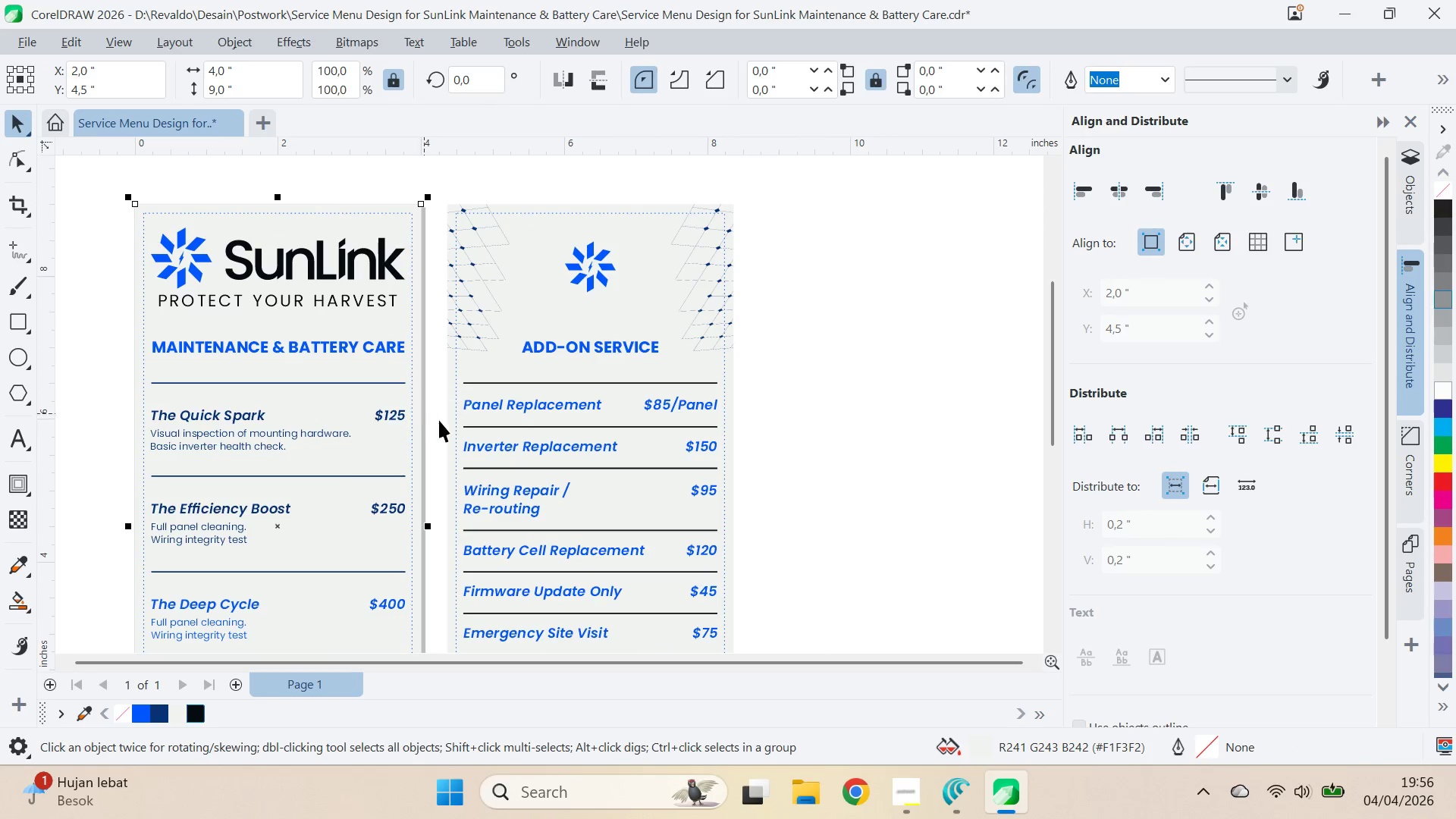 
hold_key(key=ShiftLeft, duration=0.55)
left_click([445, 421])
 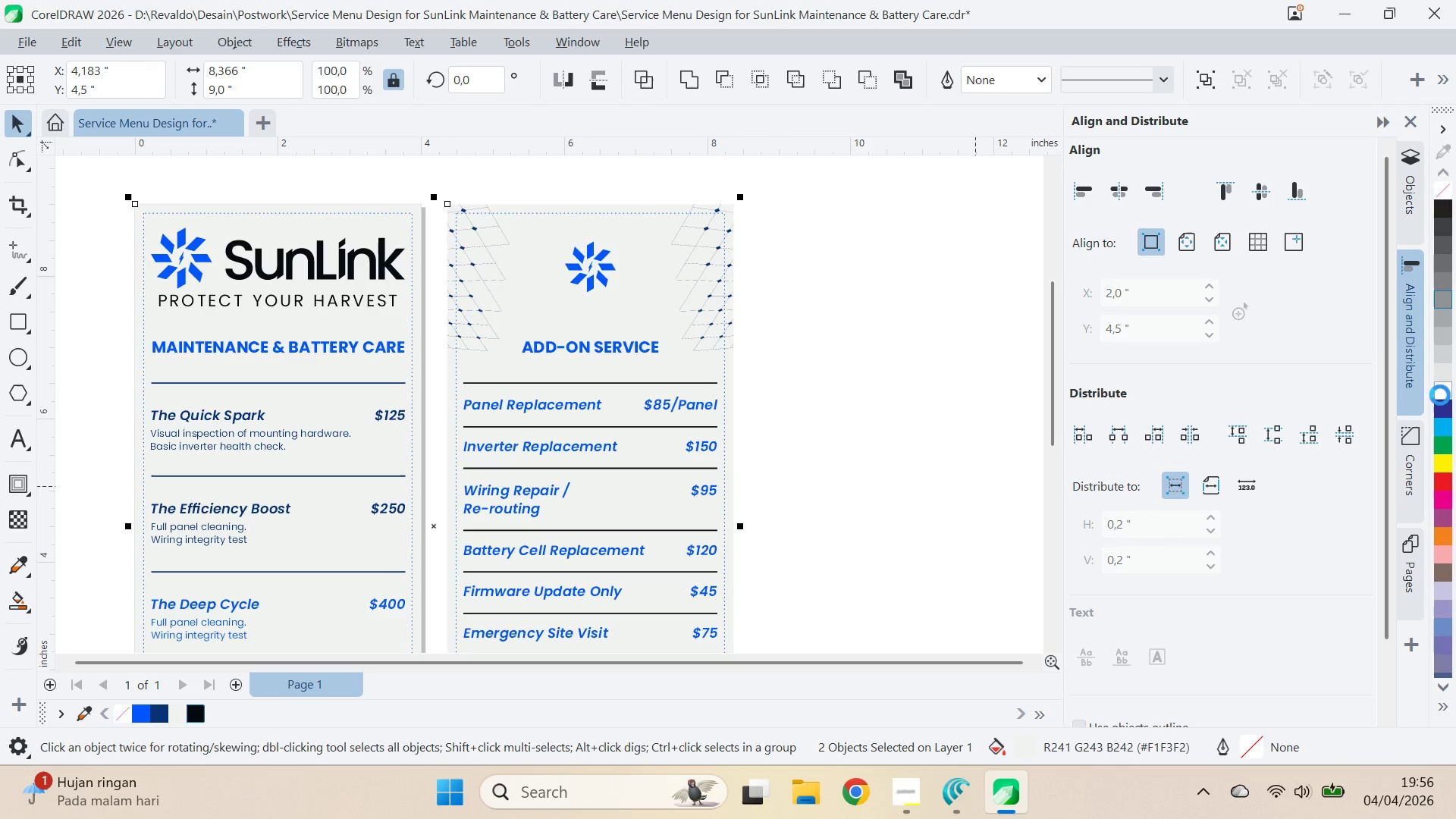 
double_click([902, 438])
 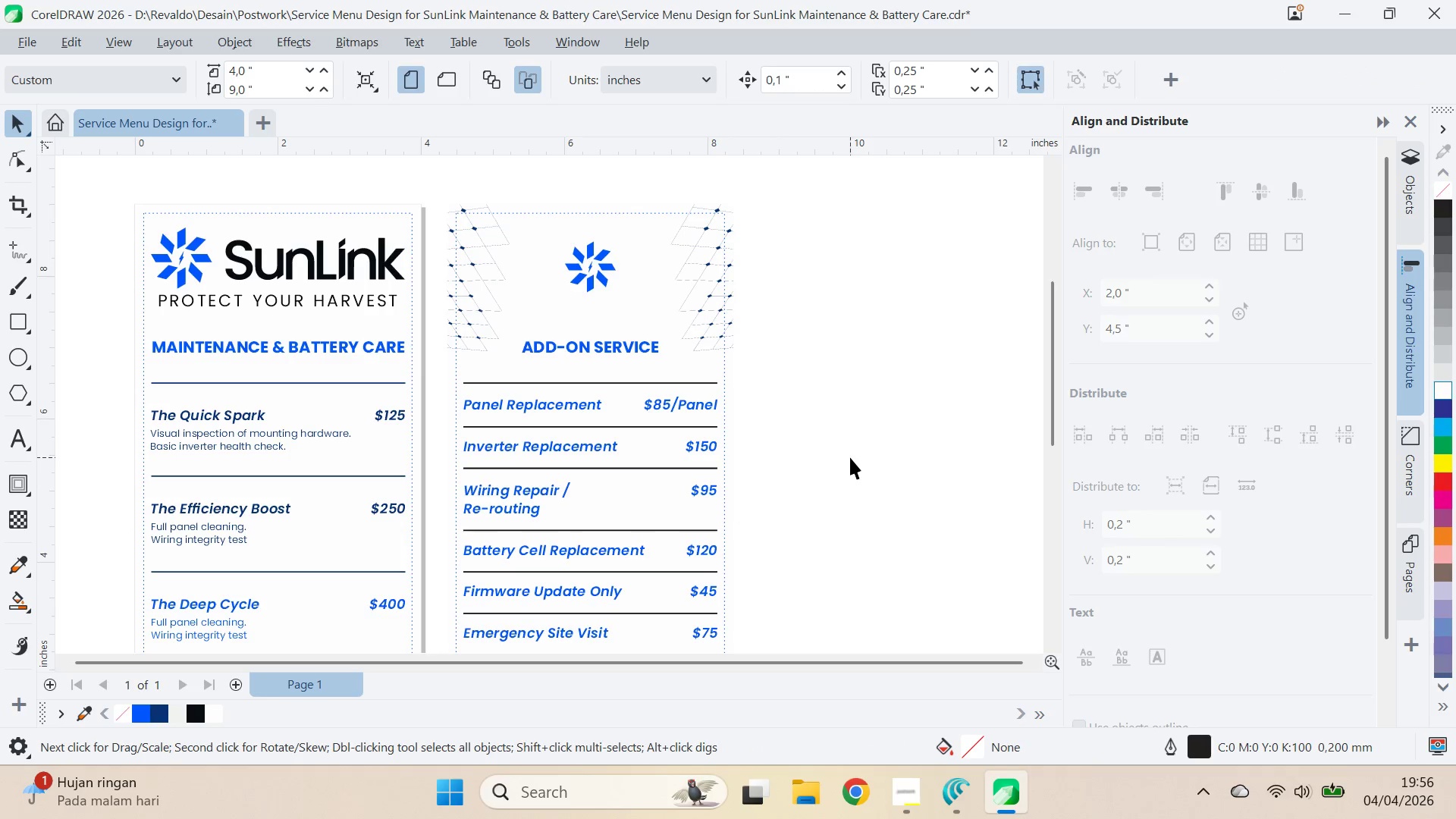 
key(Control+ControlLeft)
 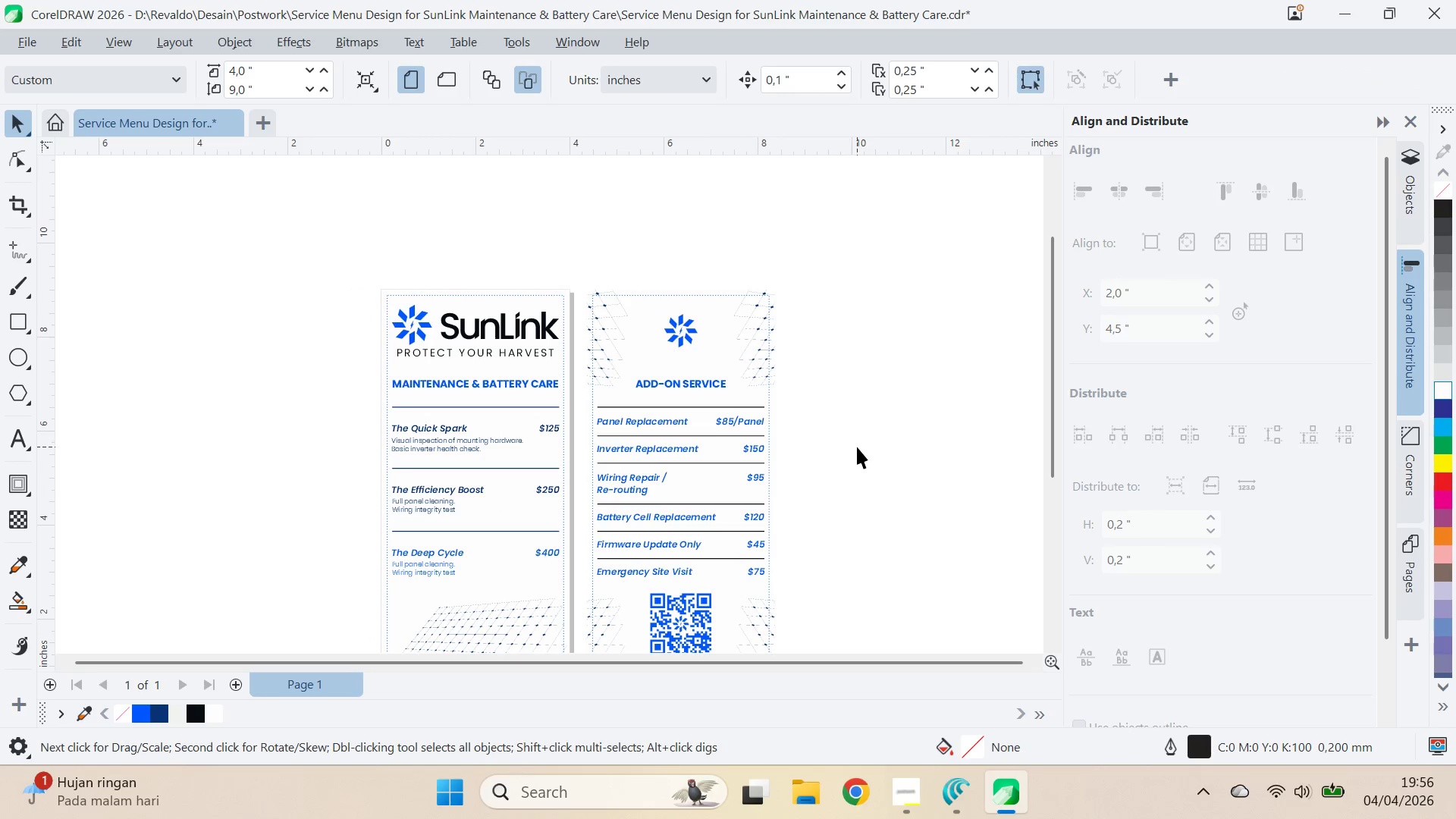 
scroll: coordinate [857, 451], scroll_direction: down, amount: 2.0
 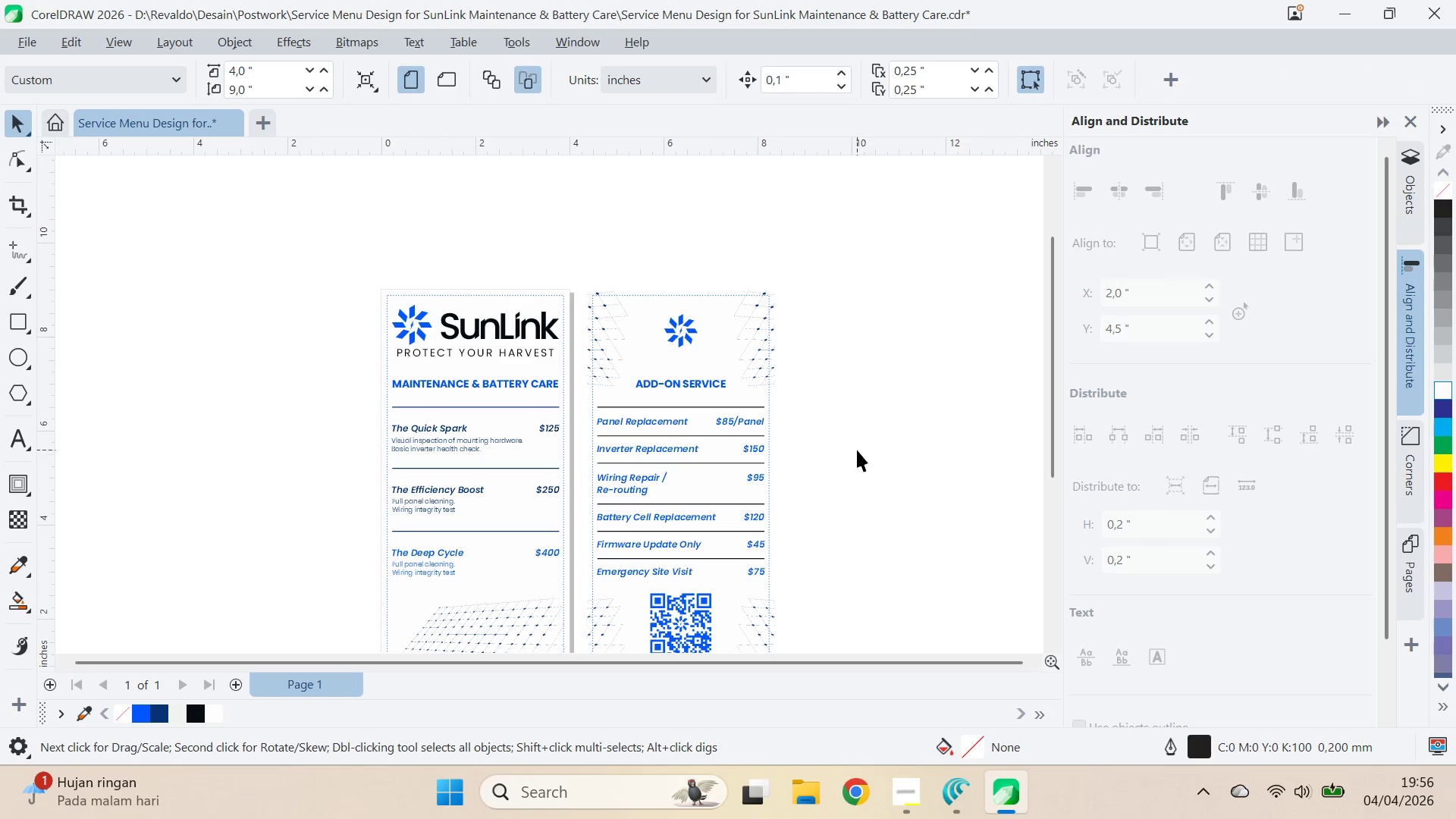 
key(Control+Z)
 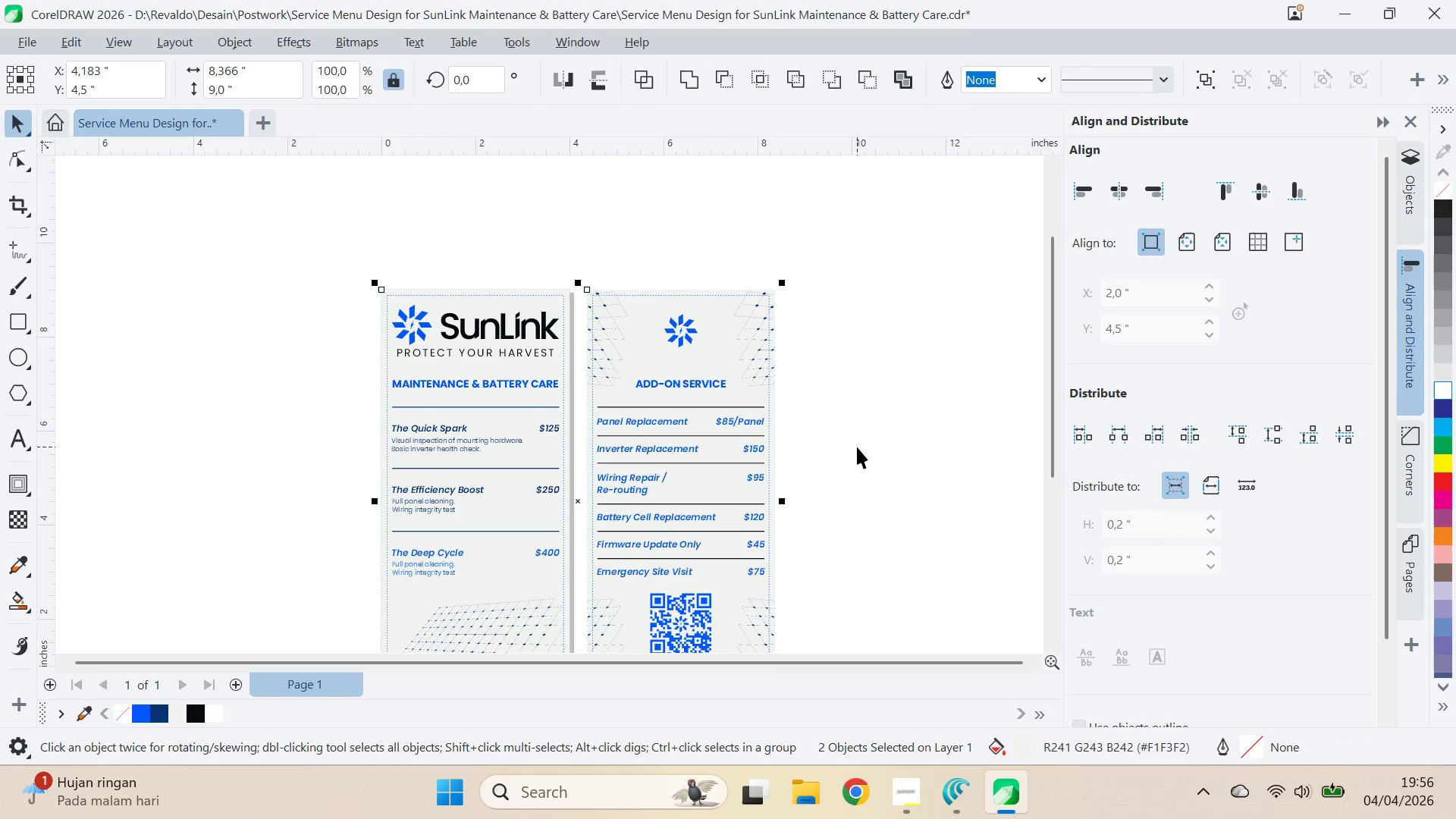 
left_click([857, 447])
 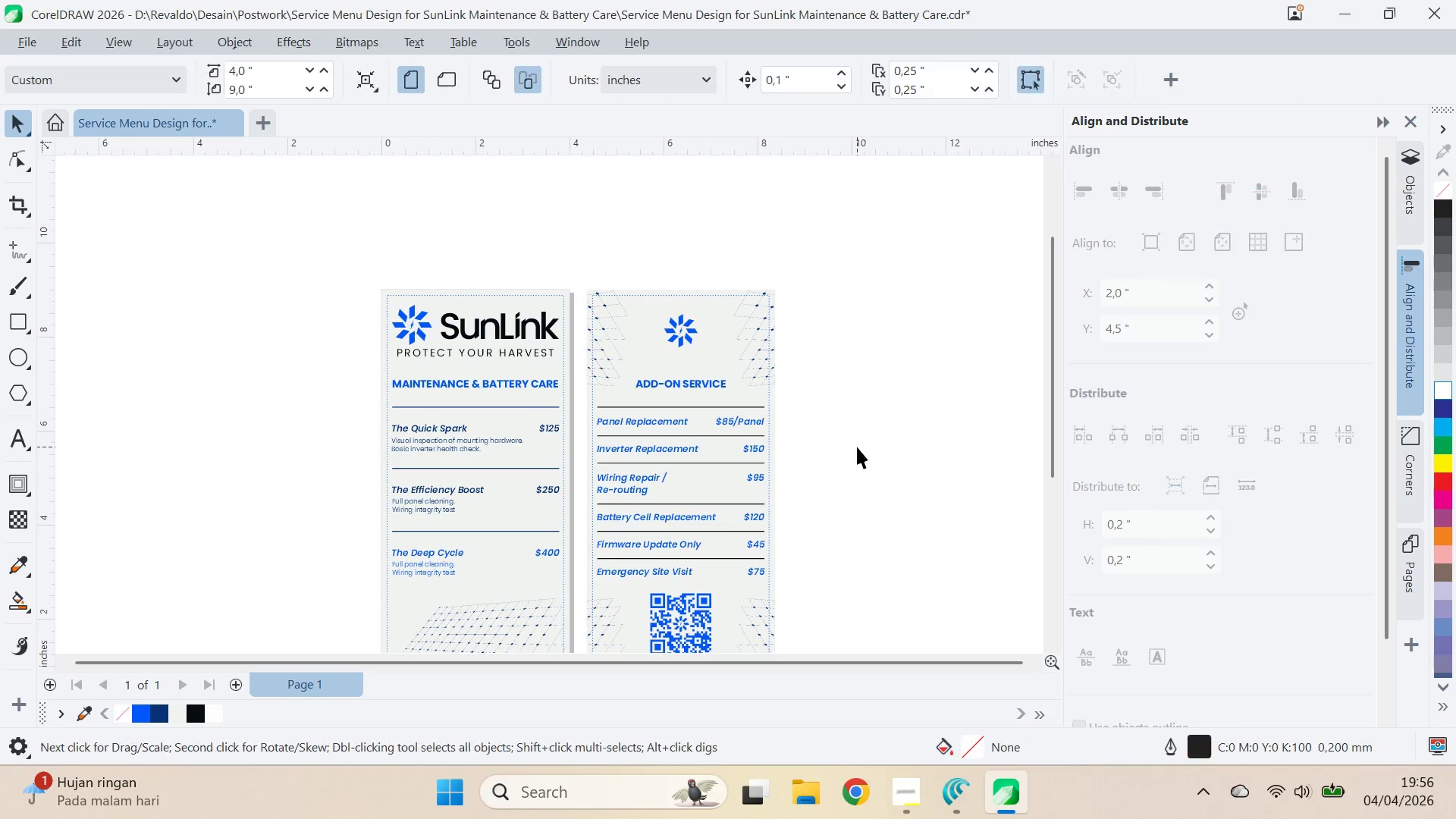 
key(Q)
 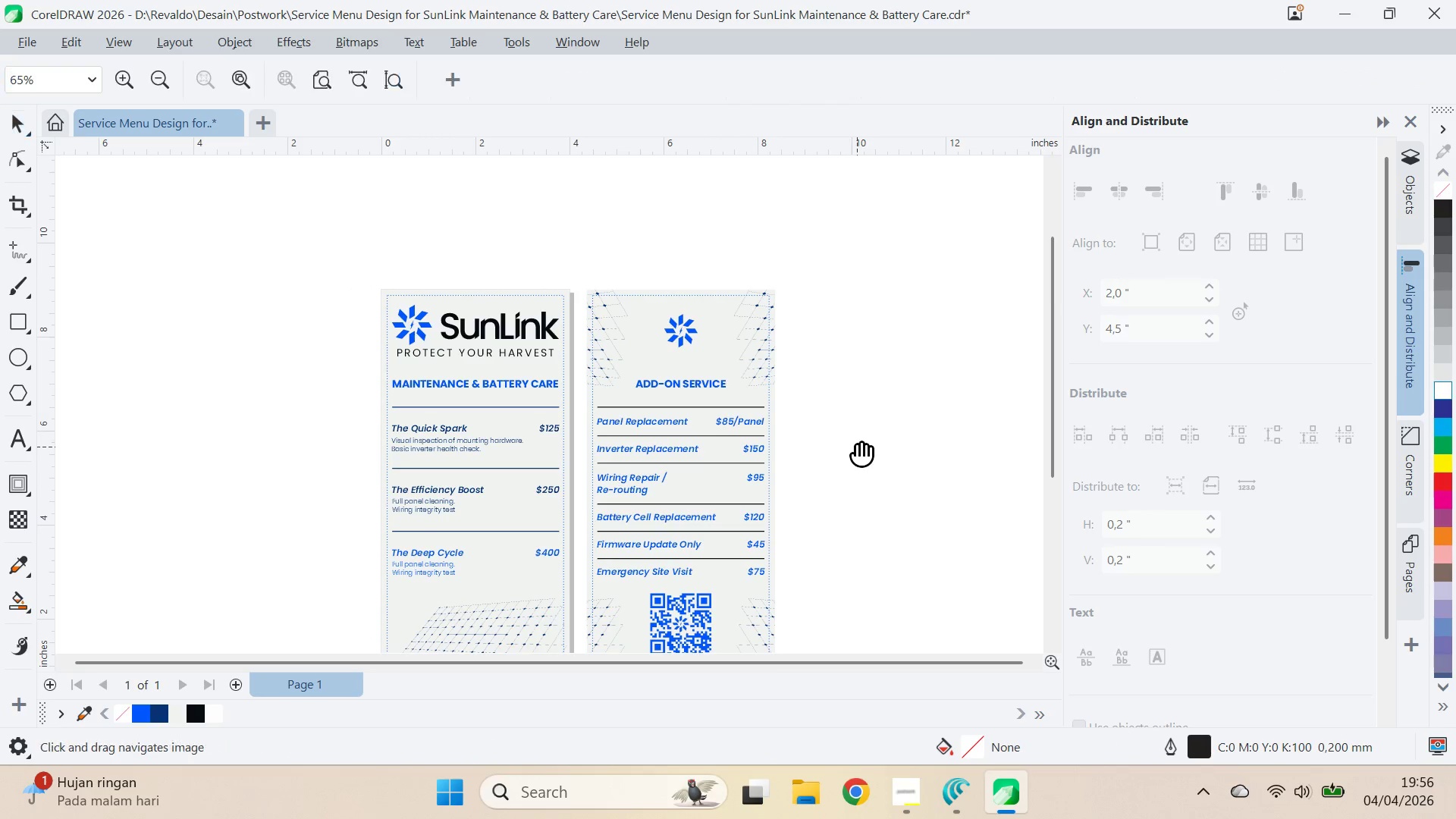 
left_click_drag(start_coordinate=[857, 446], to_coordinate=[810, 324])
 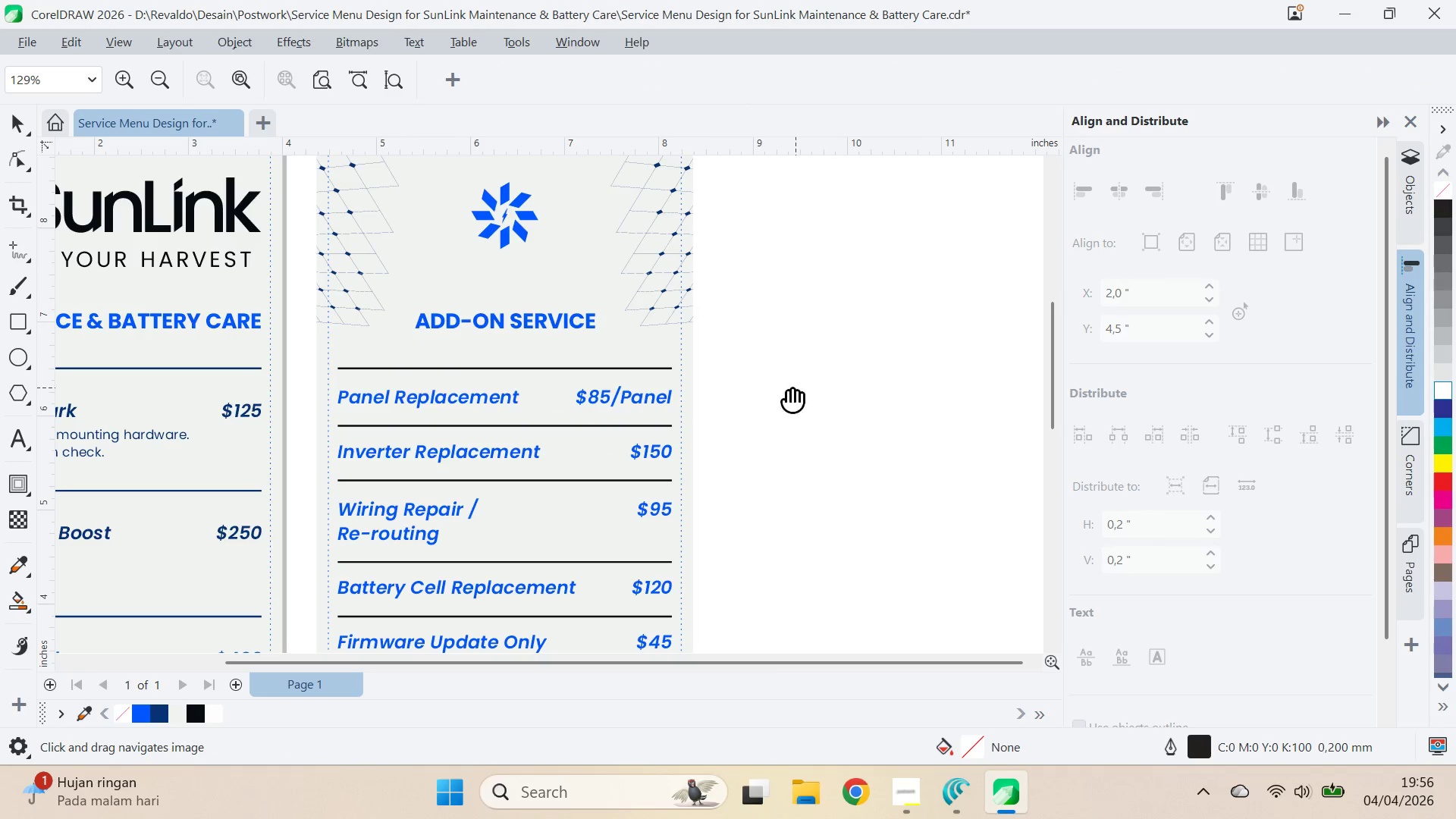 
type(qq)
 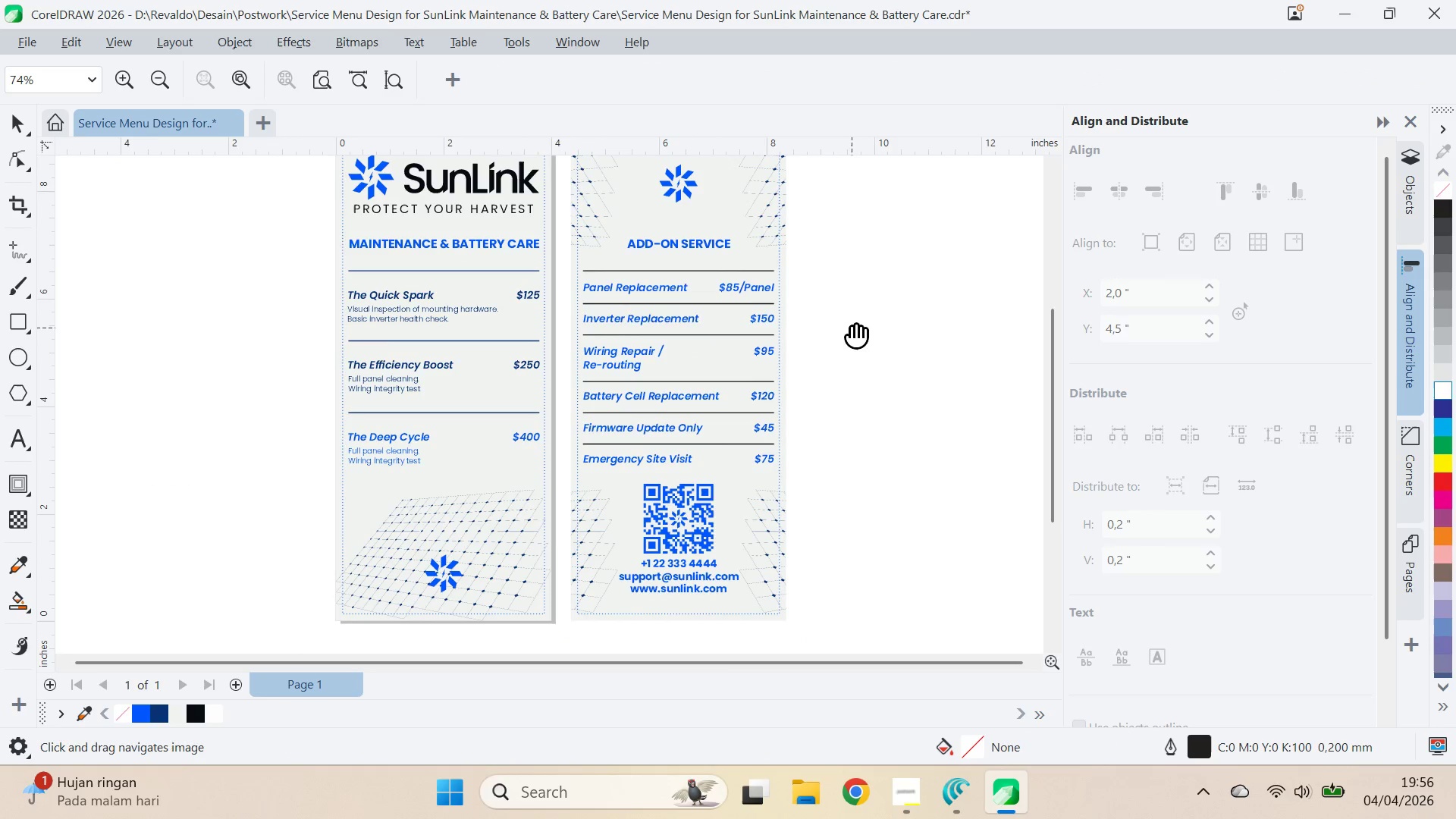 
left_click_drag(start_coordinate=[774, 402], to_coordinate=[875, 350])
 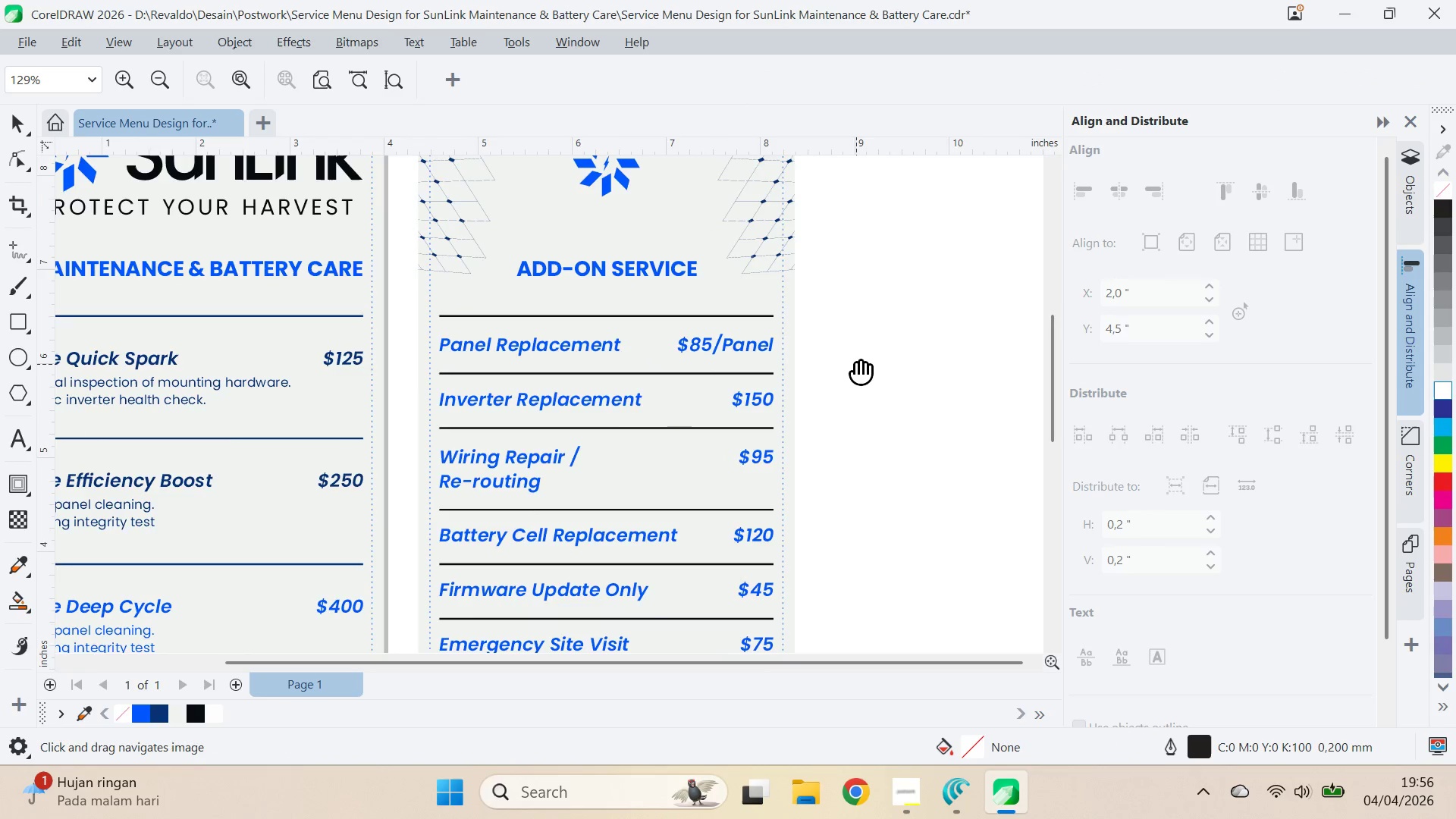 
left_click_drag(start_coordinate=[886, 394], to_coordinate=[852, 328])
 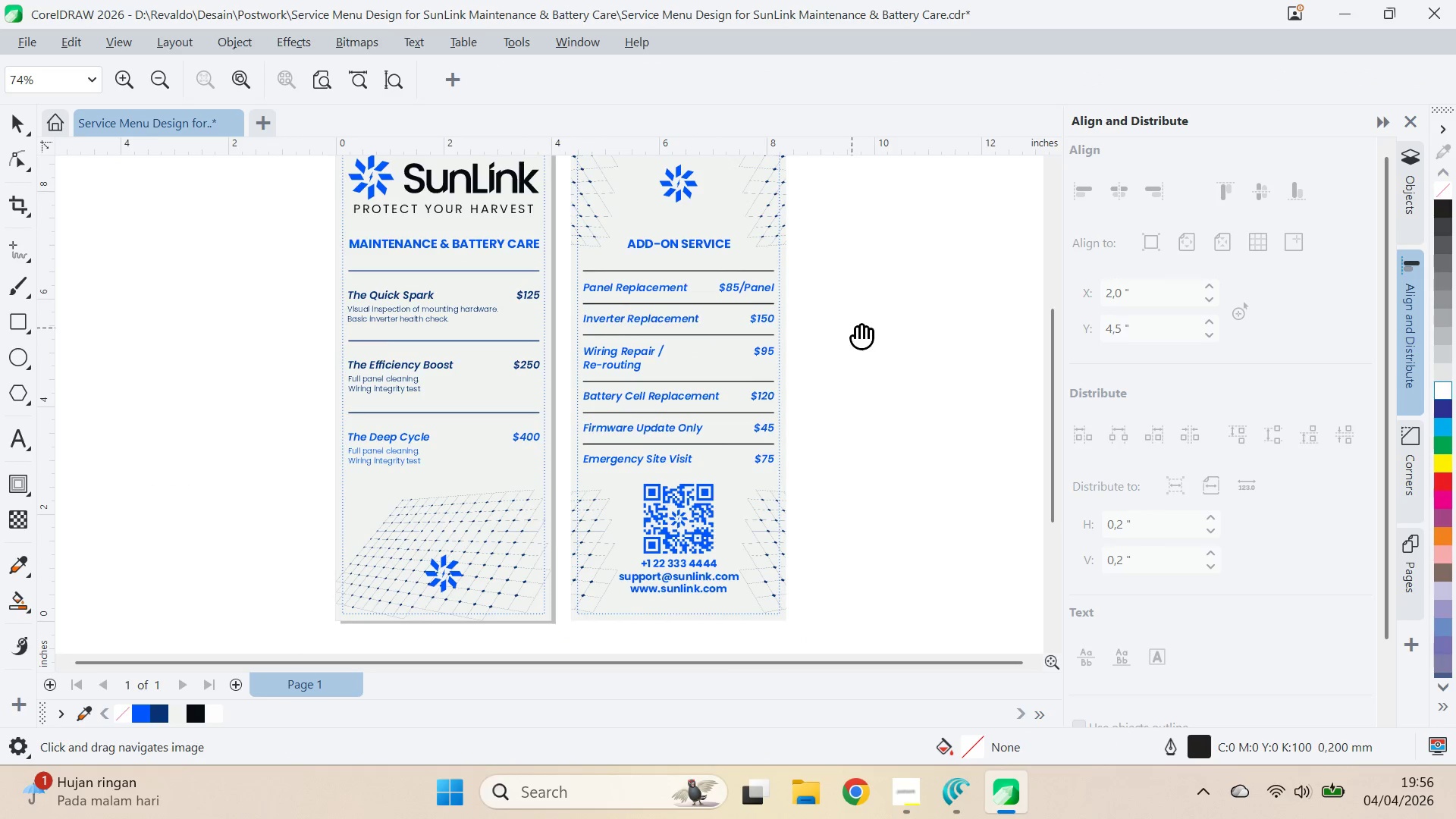 
scroll: coordinate [856, 365], scroll_direction: down, amount: 4.0
 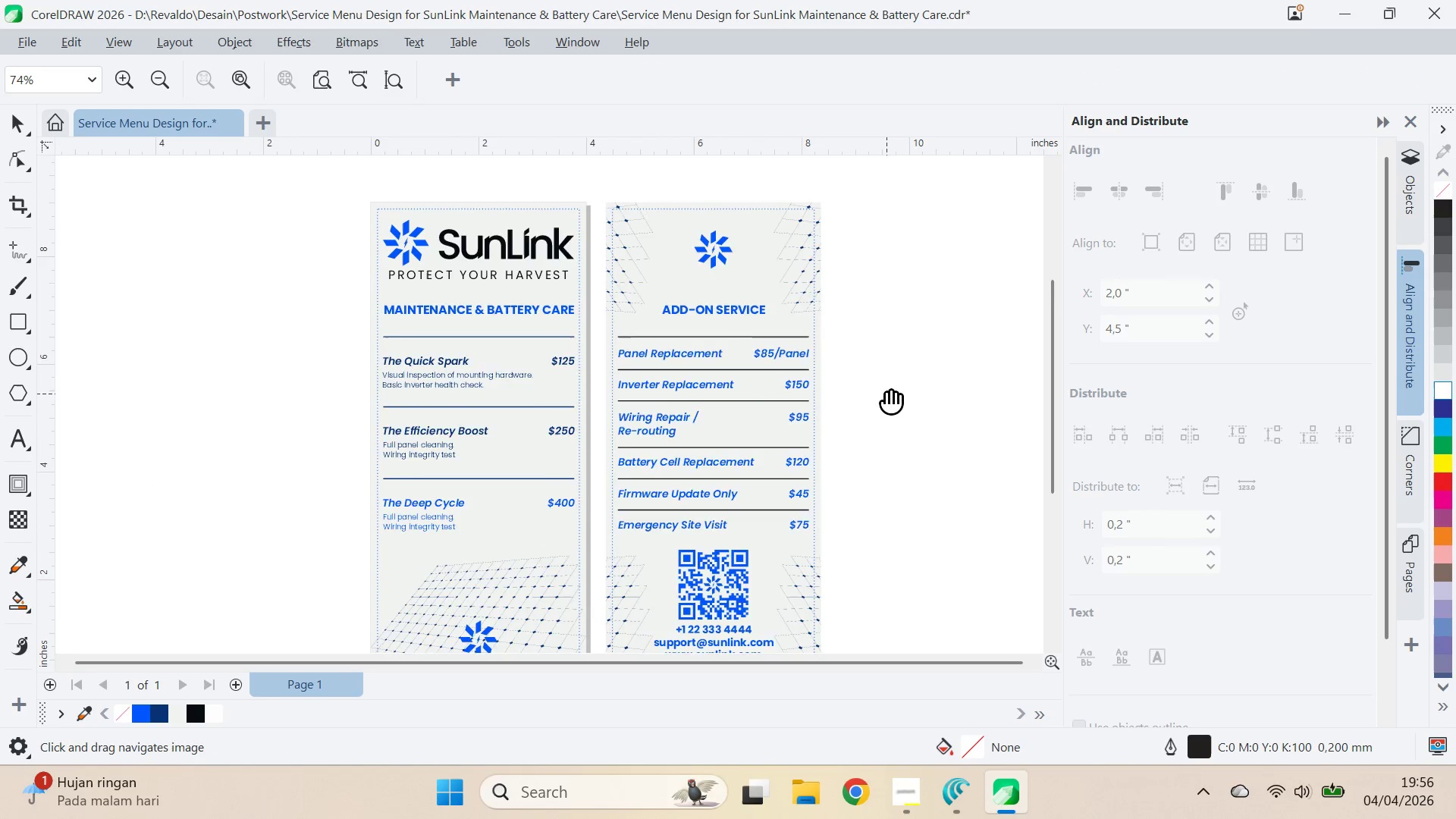 
key(V)
 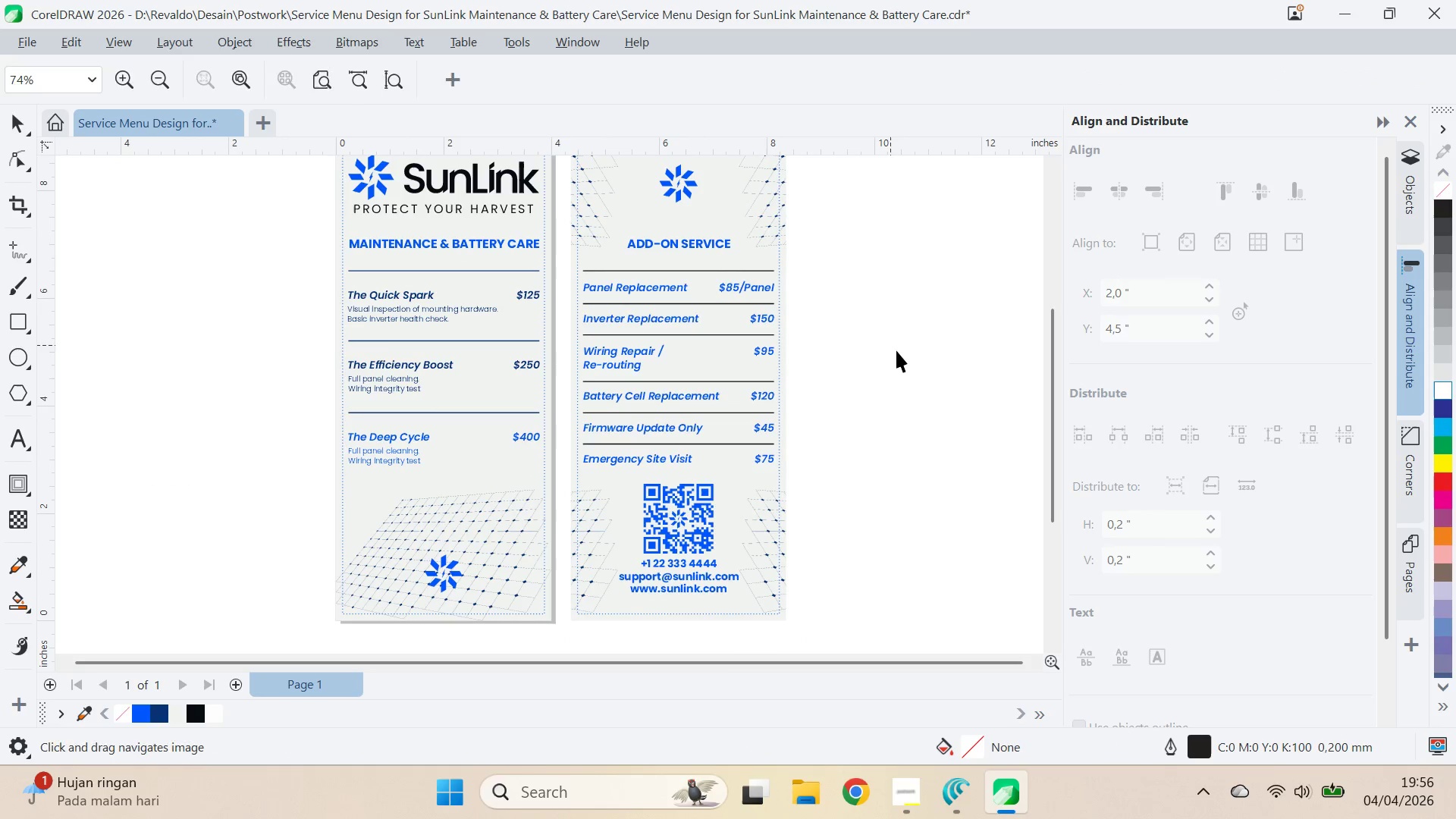 
left_click([896, 351])
 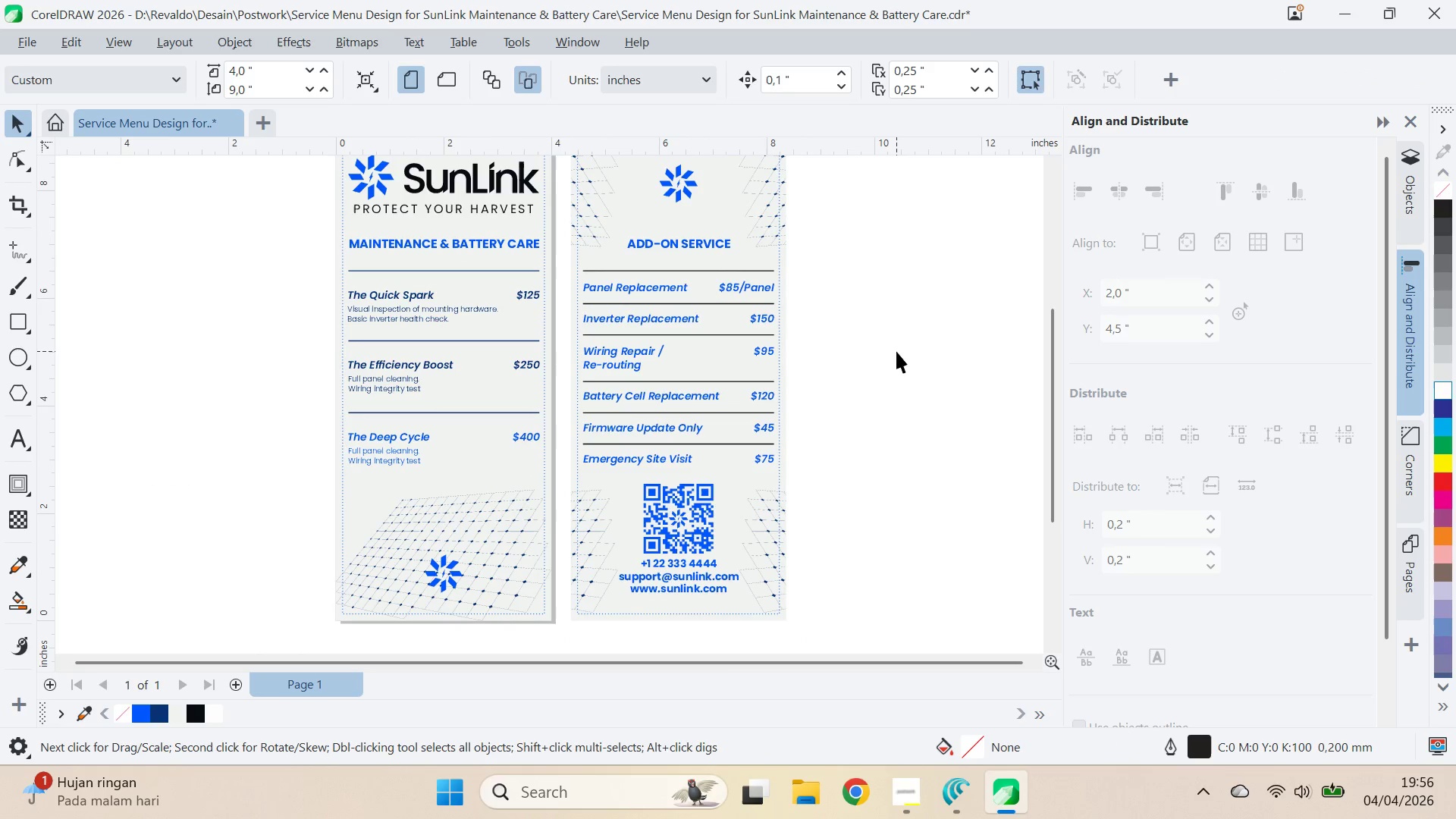 
key(Control+S)
 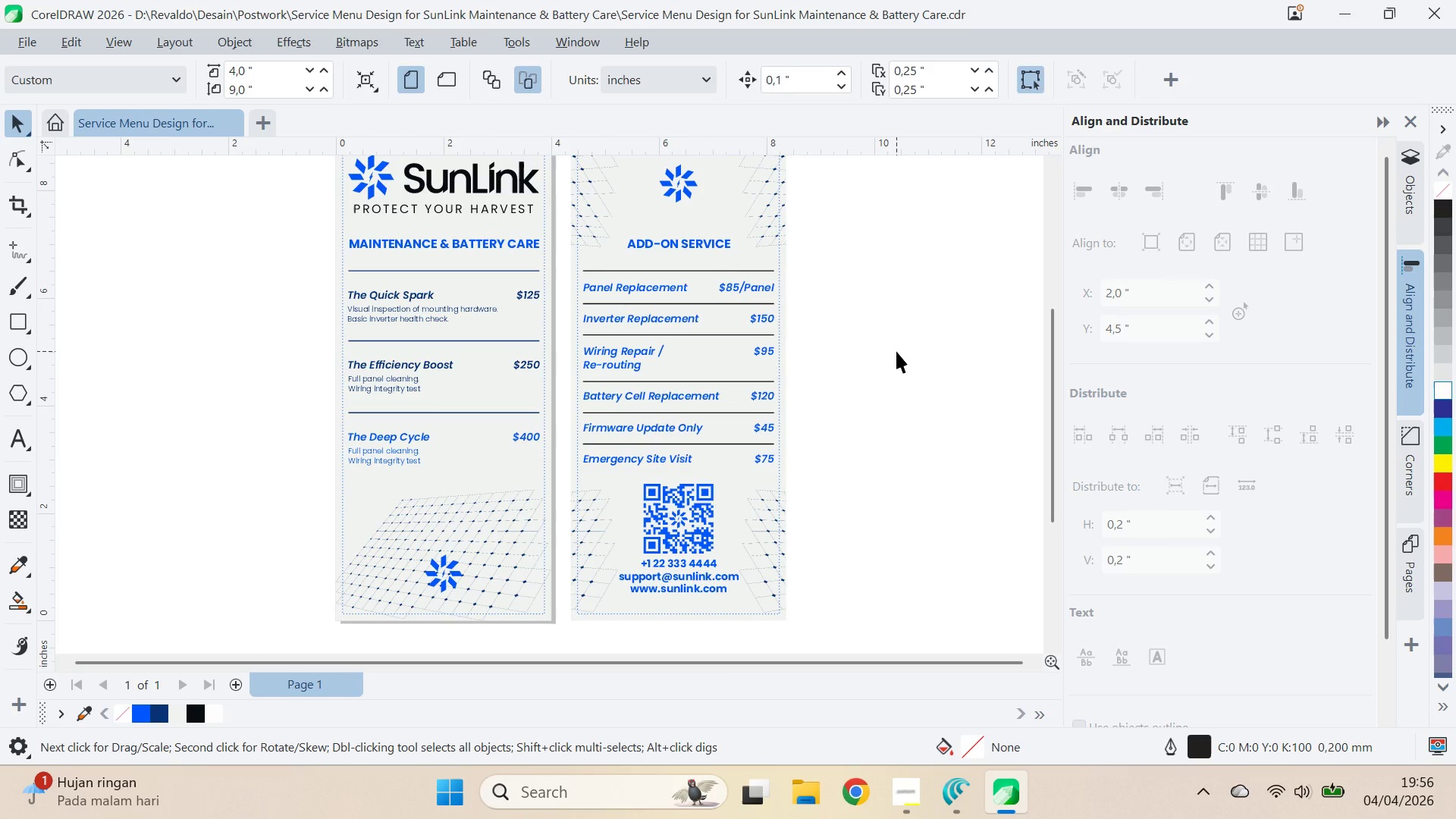 
left_click([896, 351])
 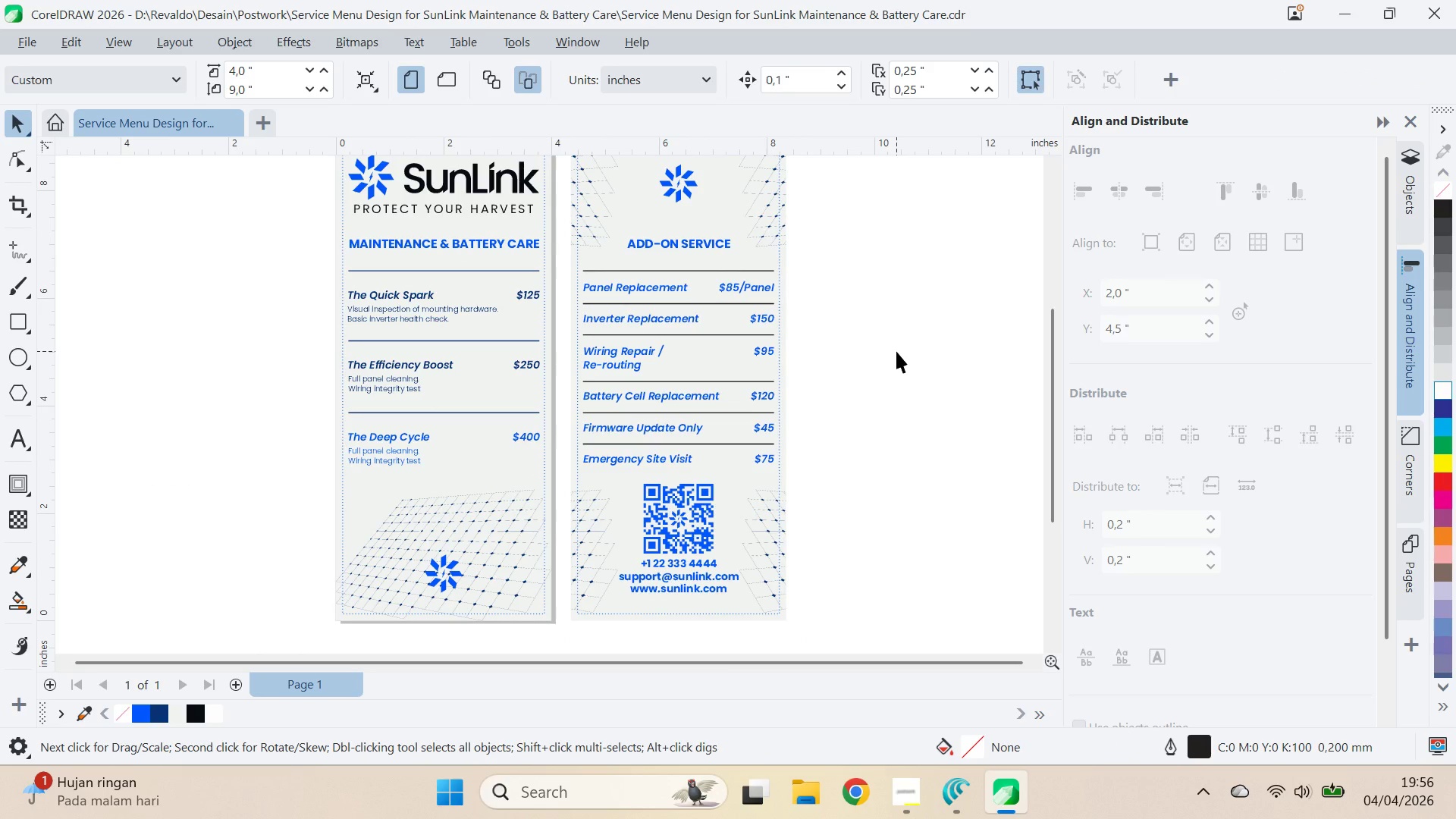 
key(Alt+Tab)
 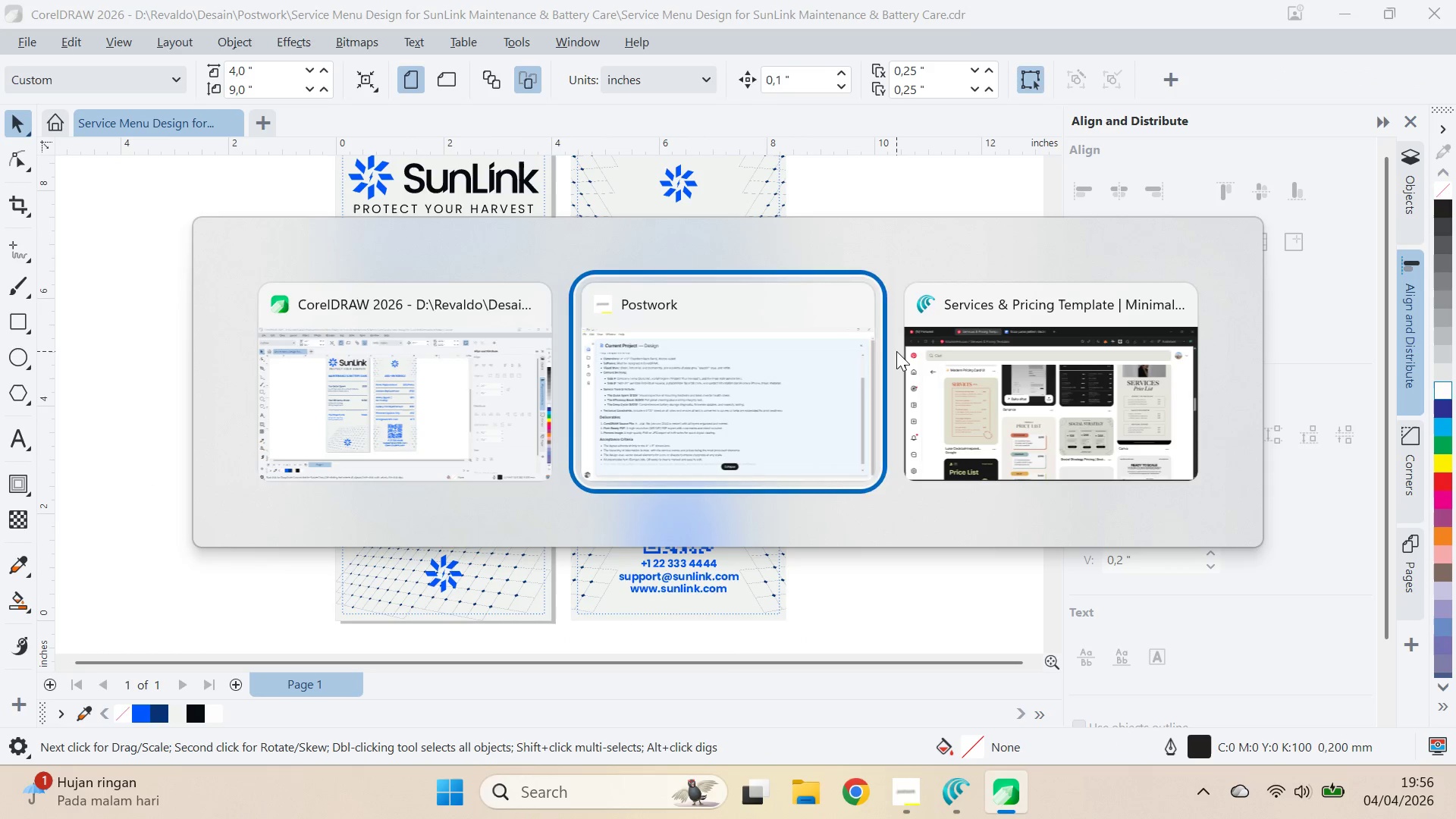 
key(Alt+Tab)
 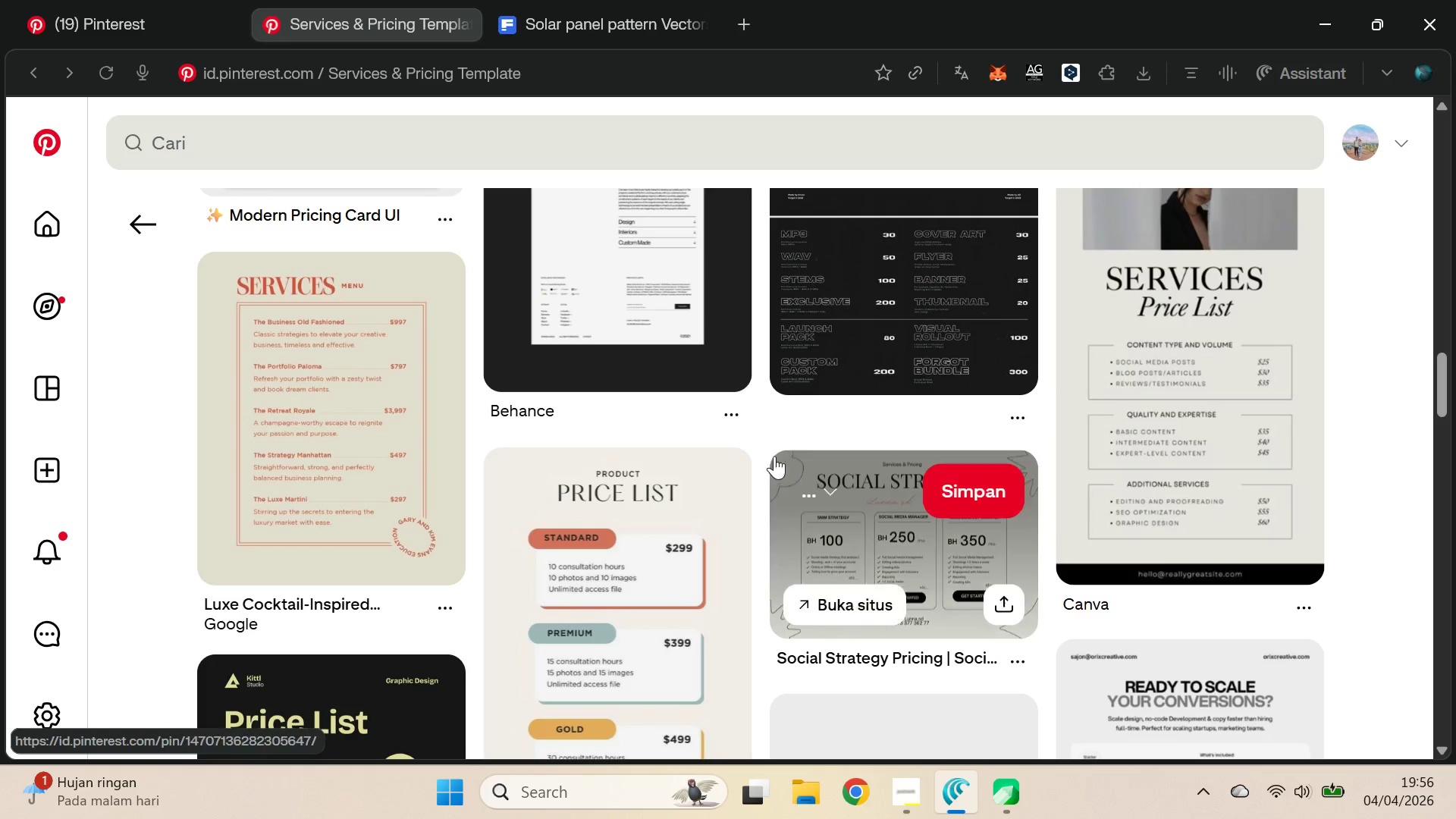 
scroll: coordinate [771, 503], scroll_direction: down, amount: 11.0
 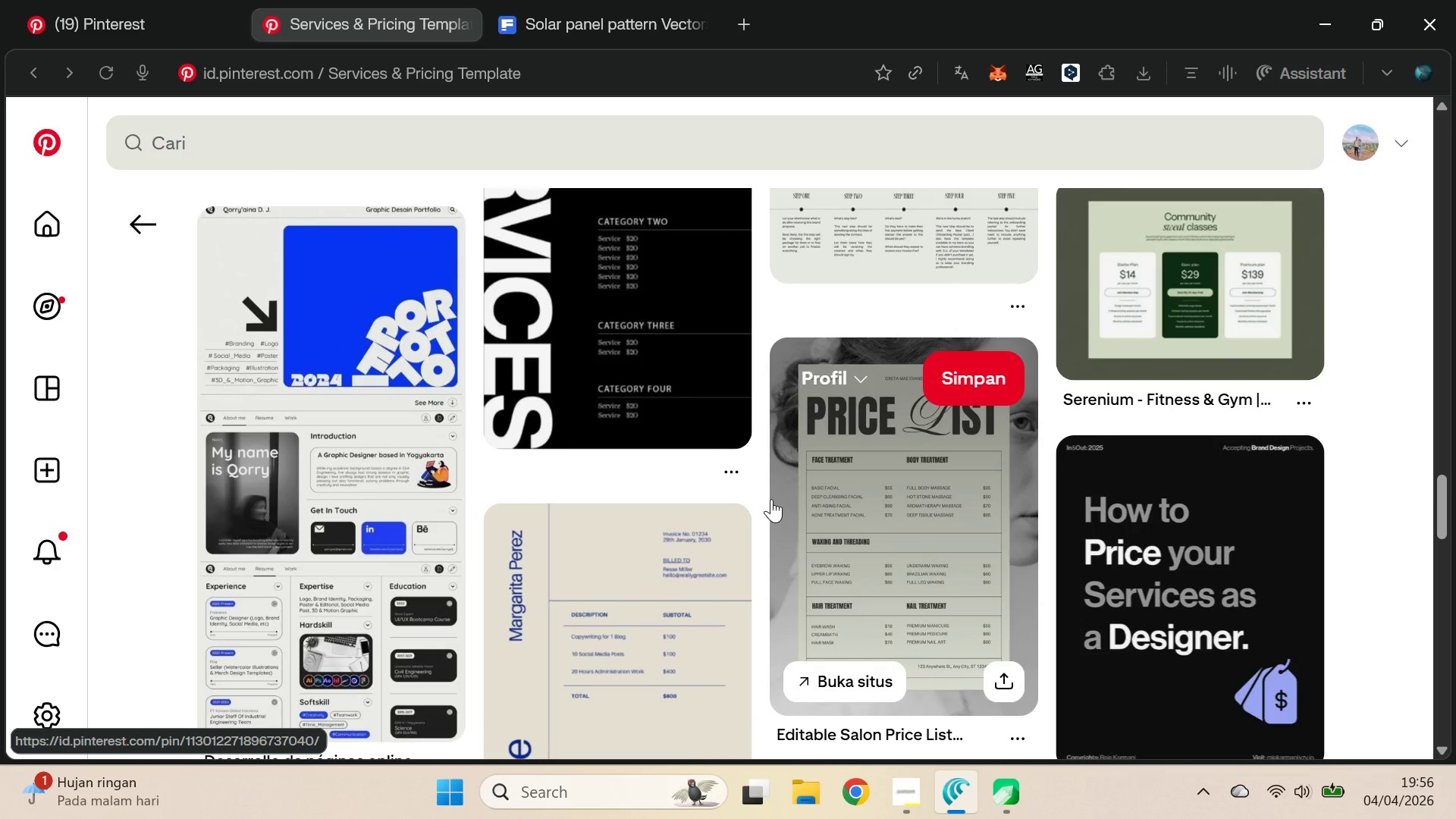 
scroll: coordinate [771, 494], scroll_direction: down, amount: 3.0
 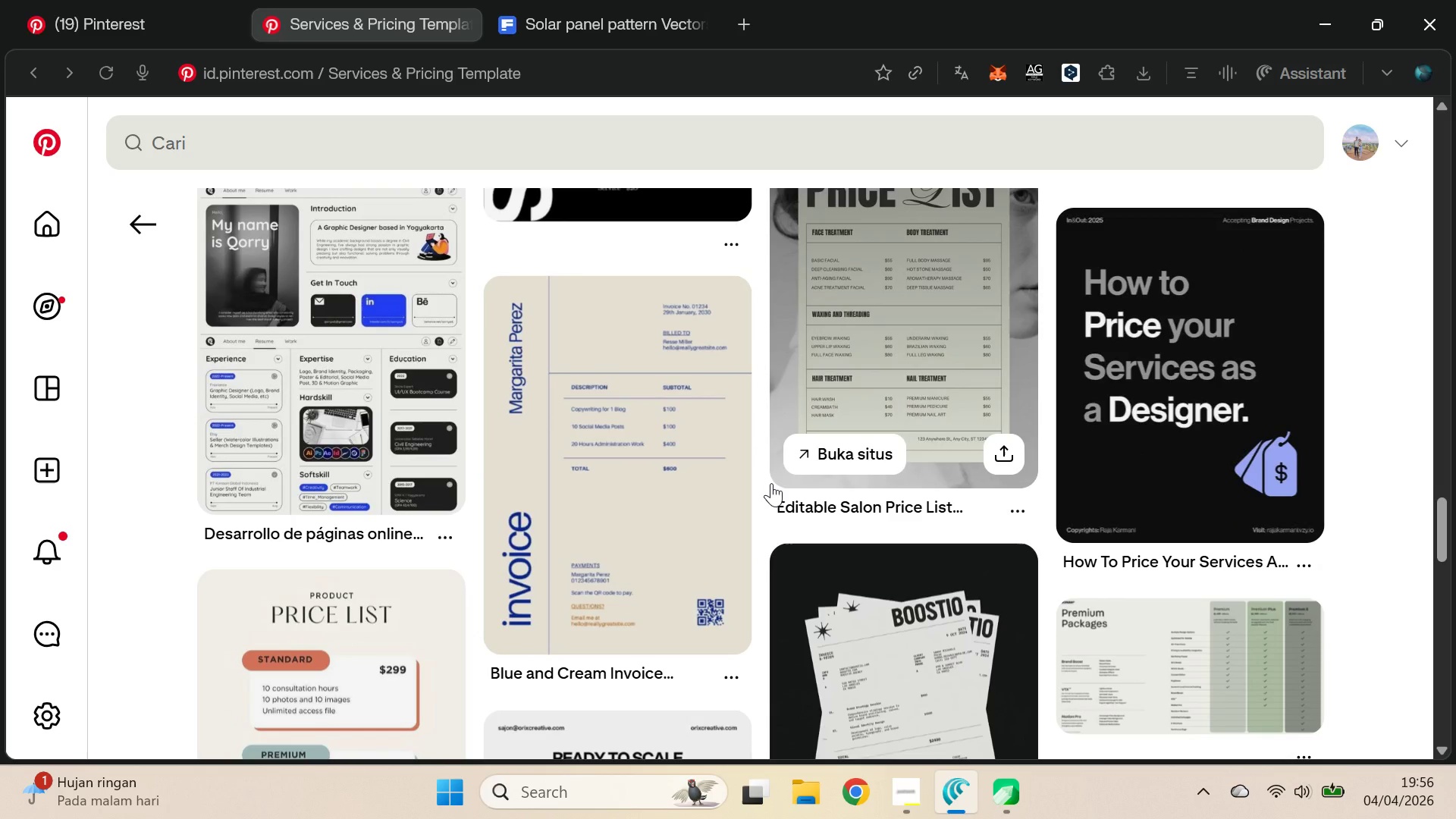 
key(Alt+AltLeft)
 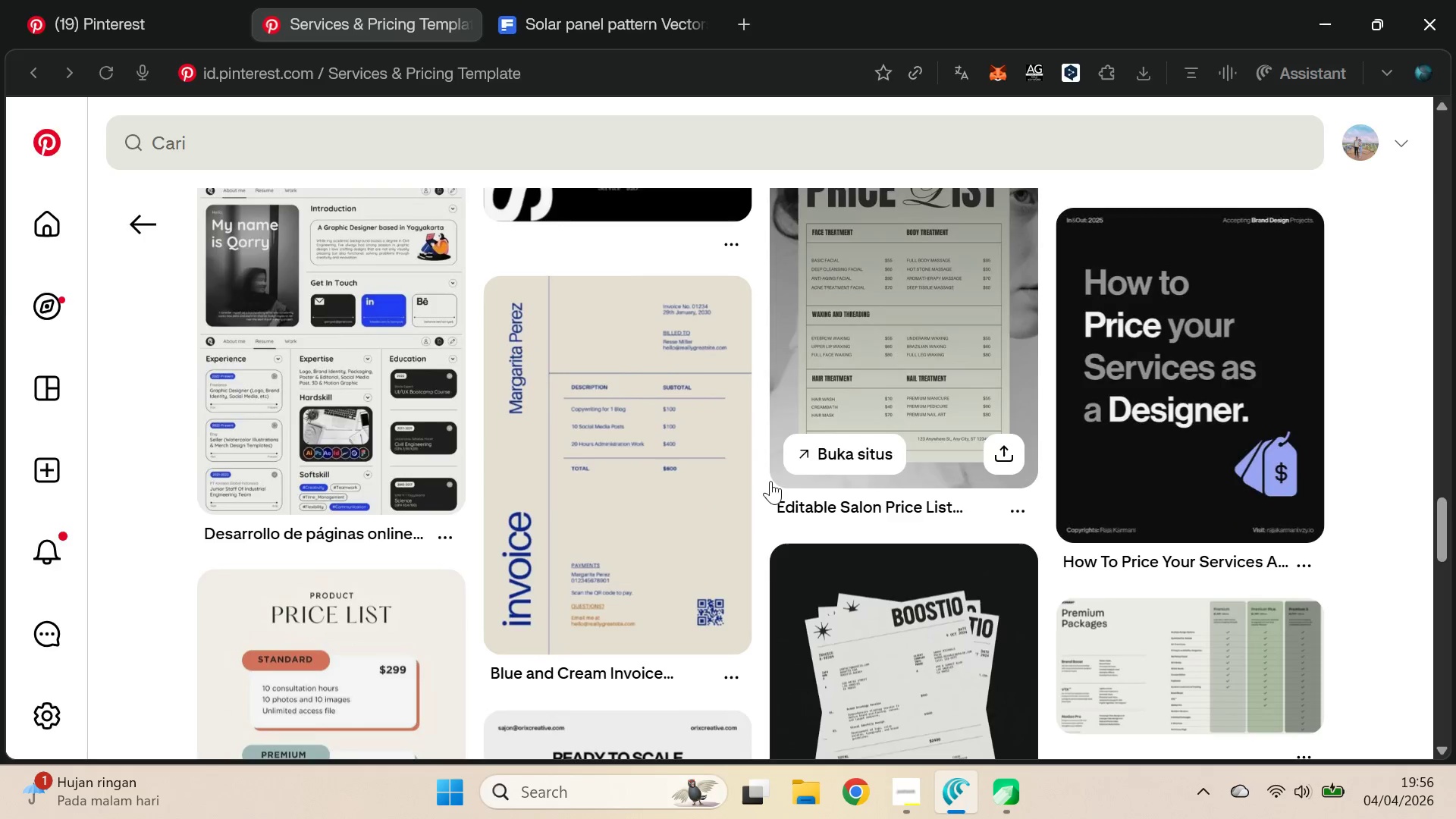 
key(Alt+Tab)
 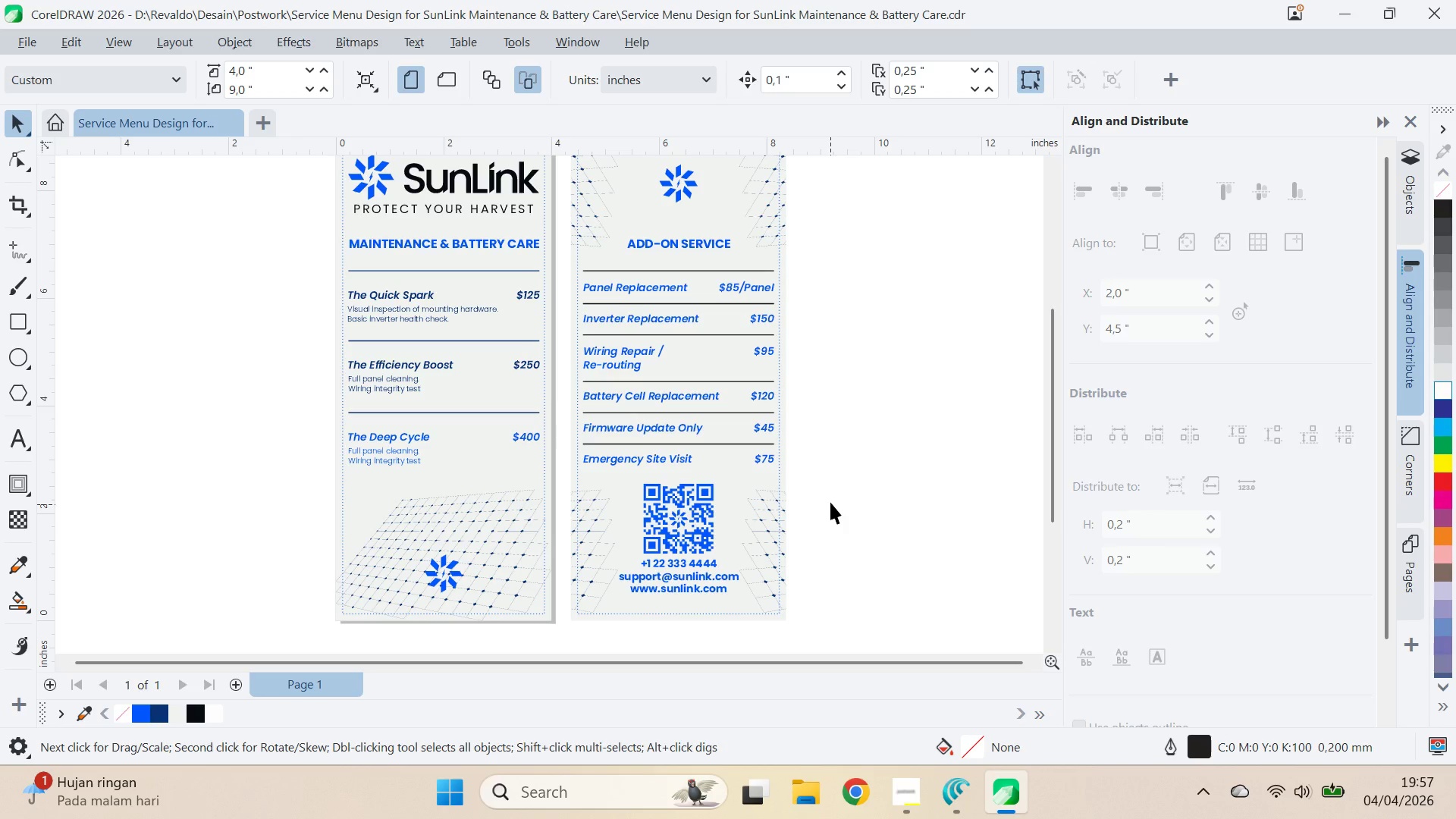 
wait(6.02)
 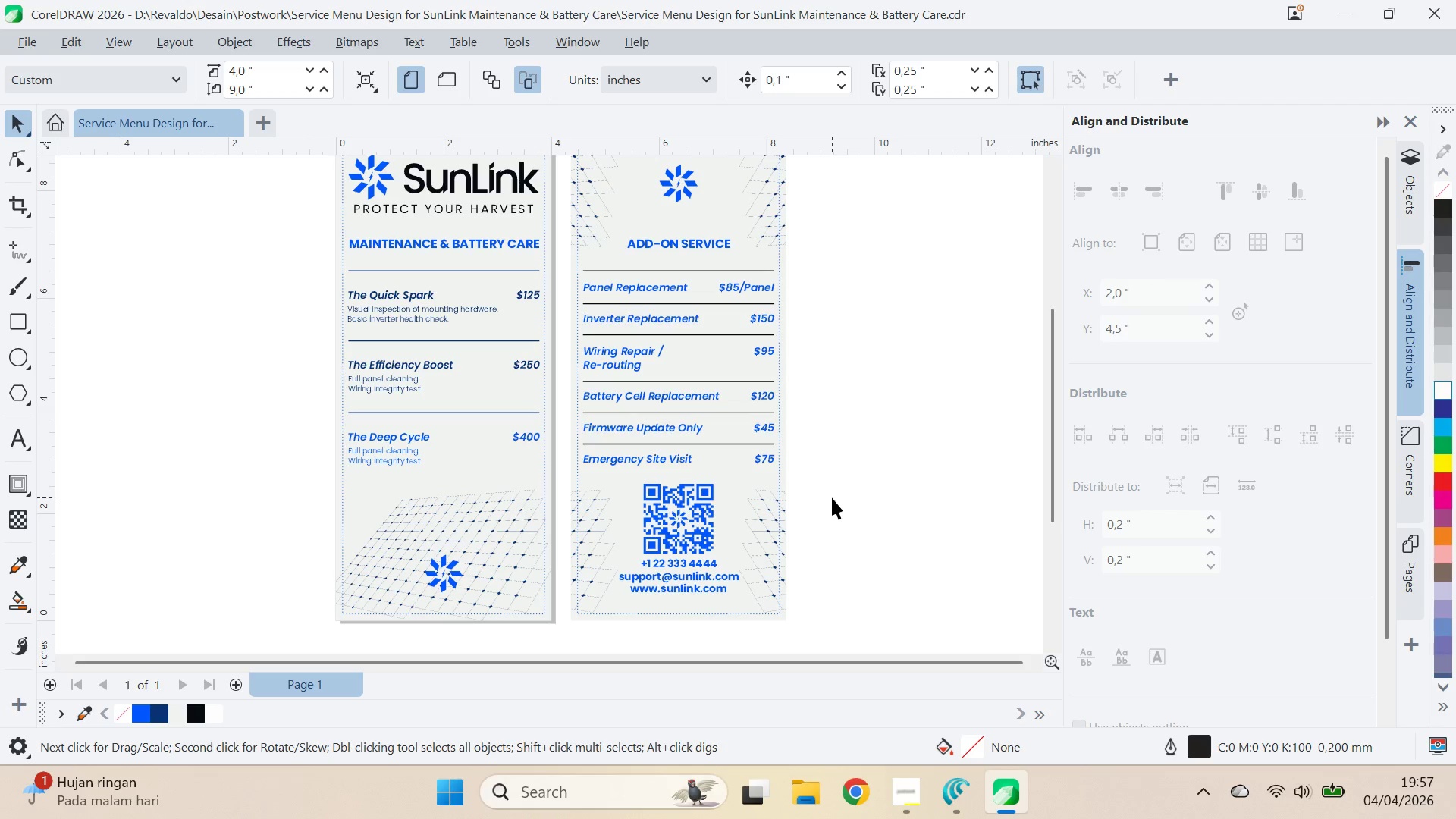 
key(Alt+Tab)
 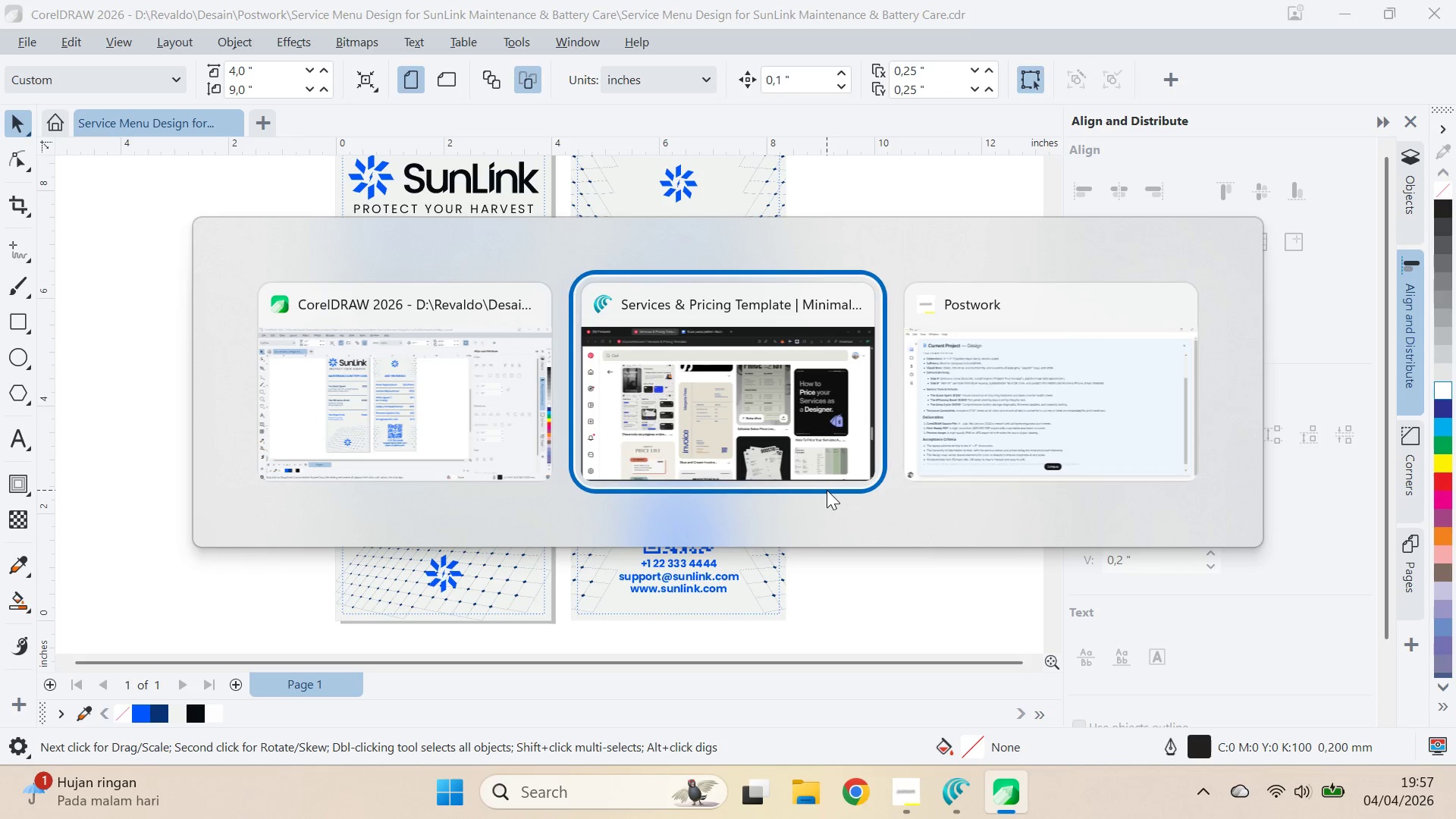 
key(Alt+Tab)